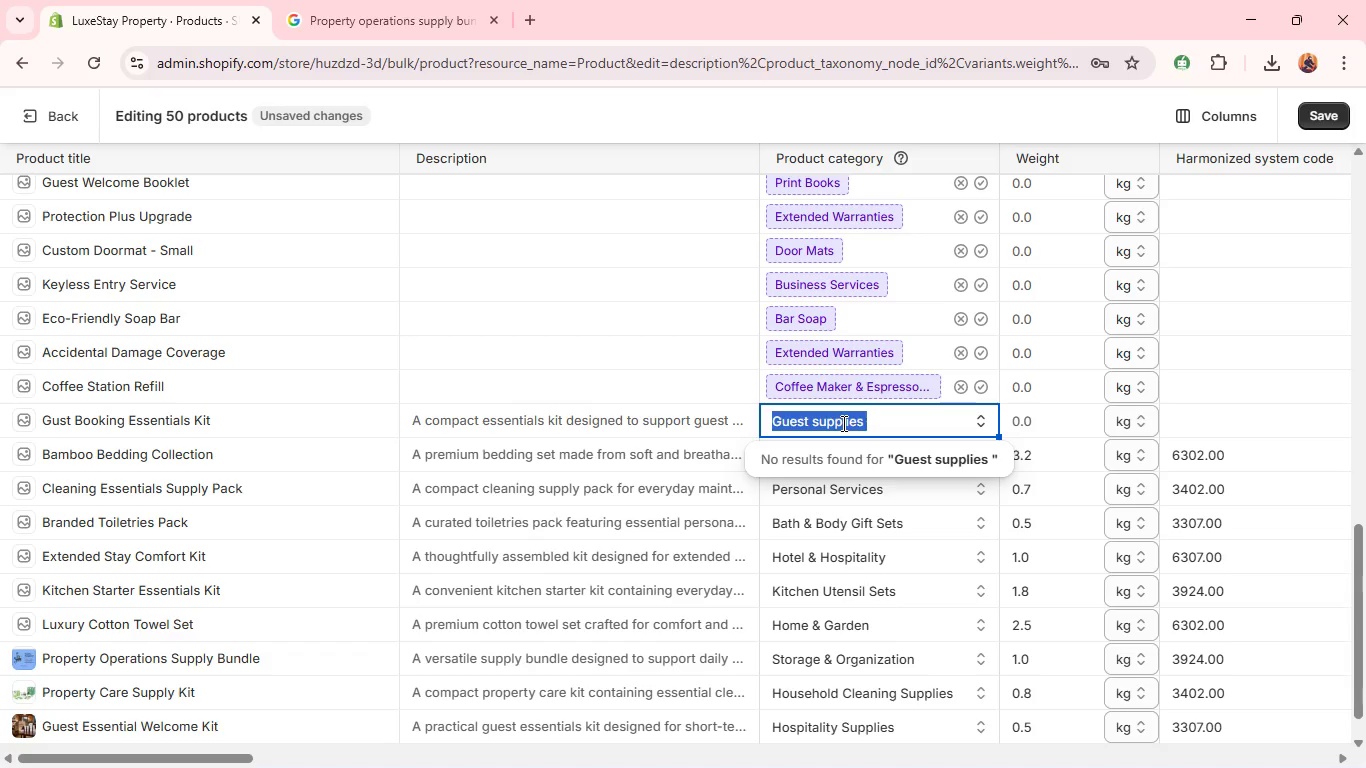 
key(Backspace)
 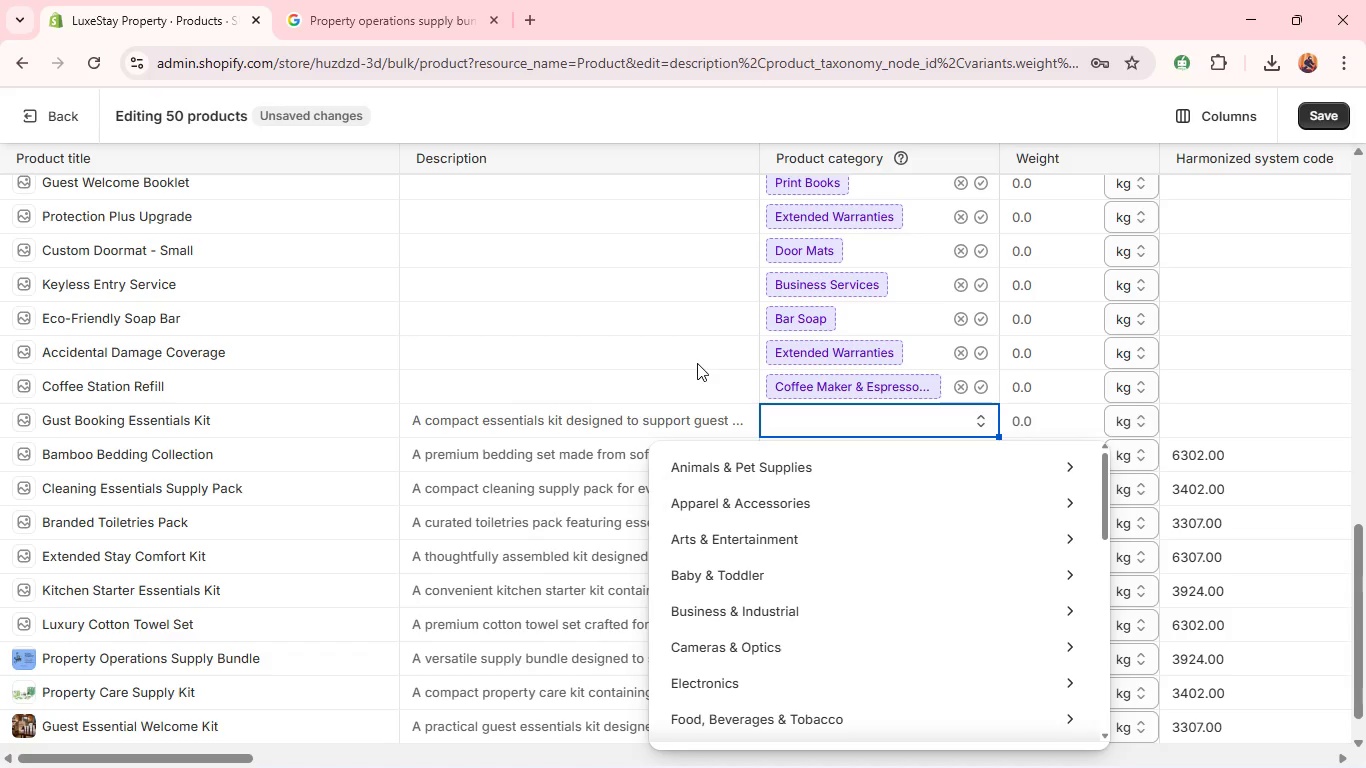 
left_click([698, 374])
 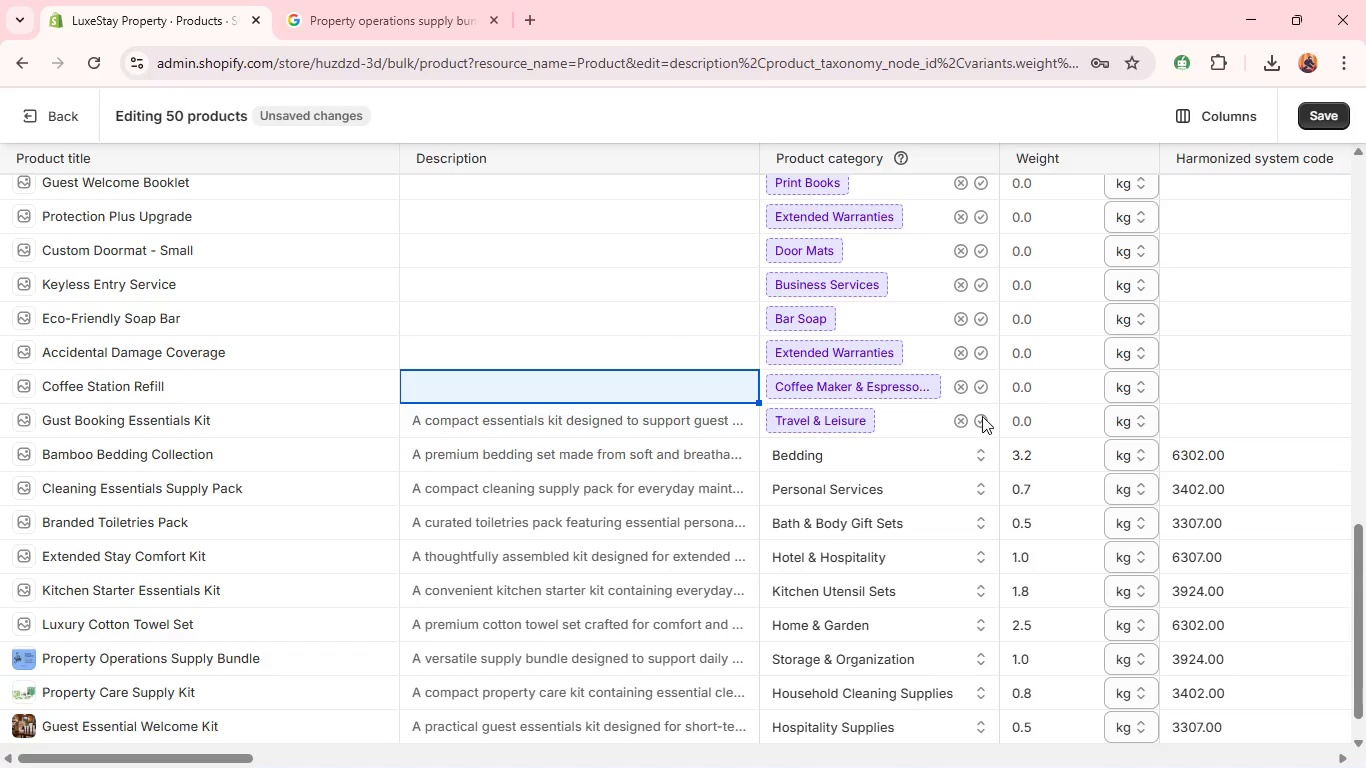 
left_click([981, 417])
 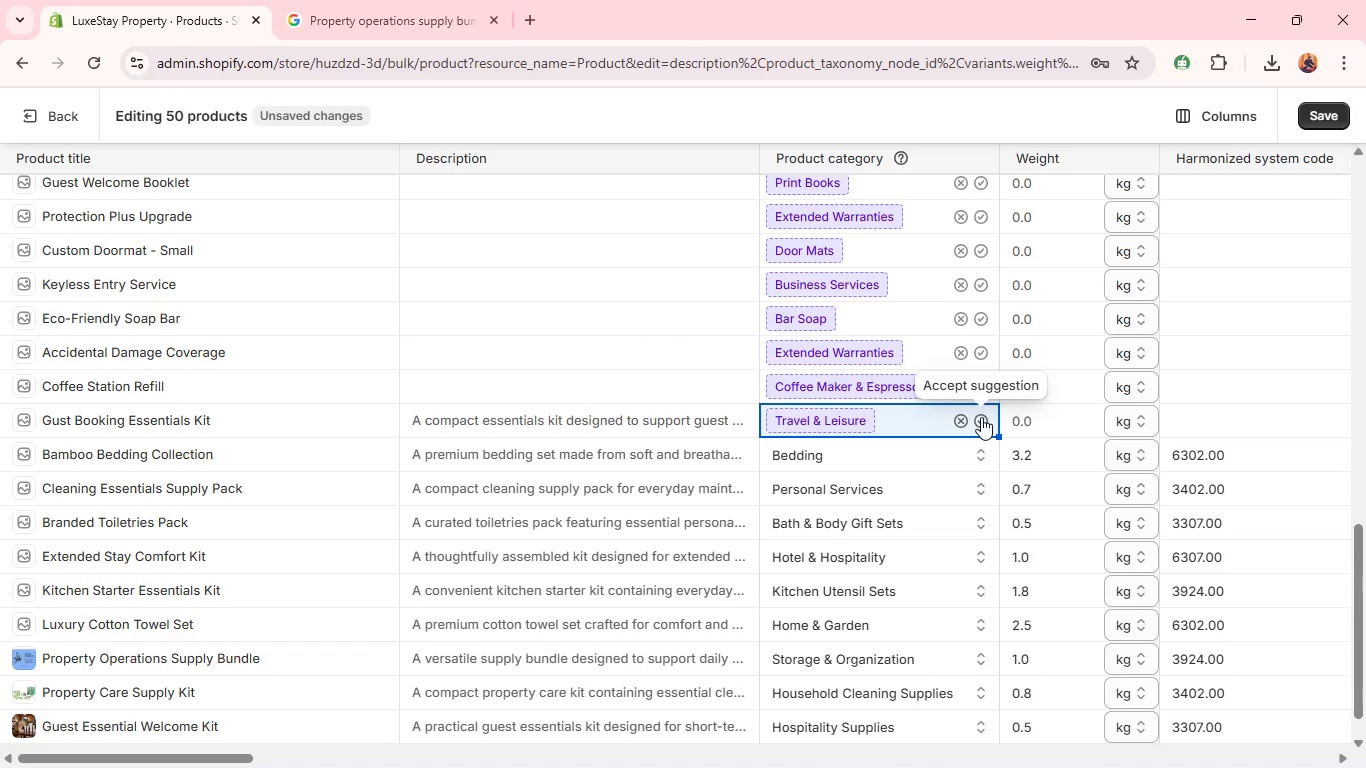 
left_click([981, 417])
 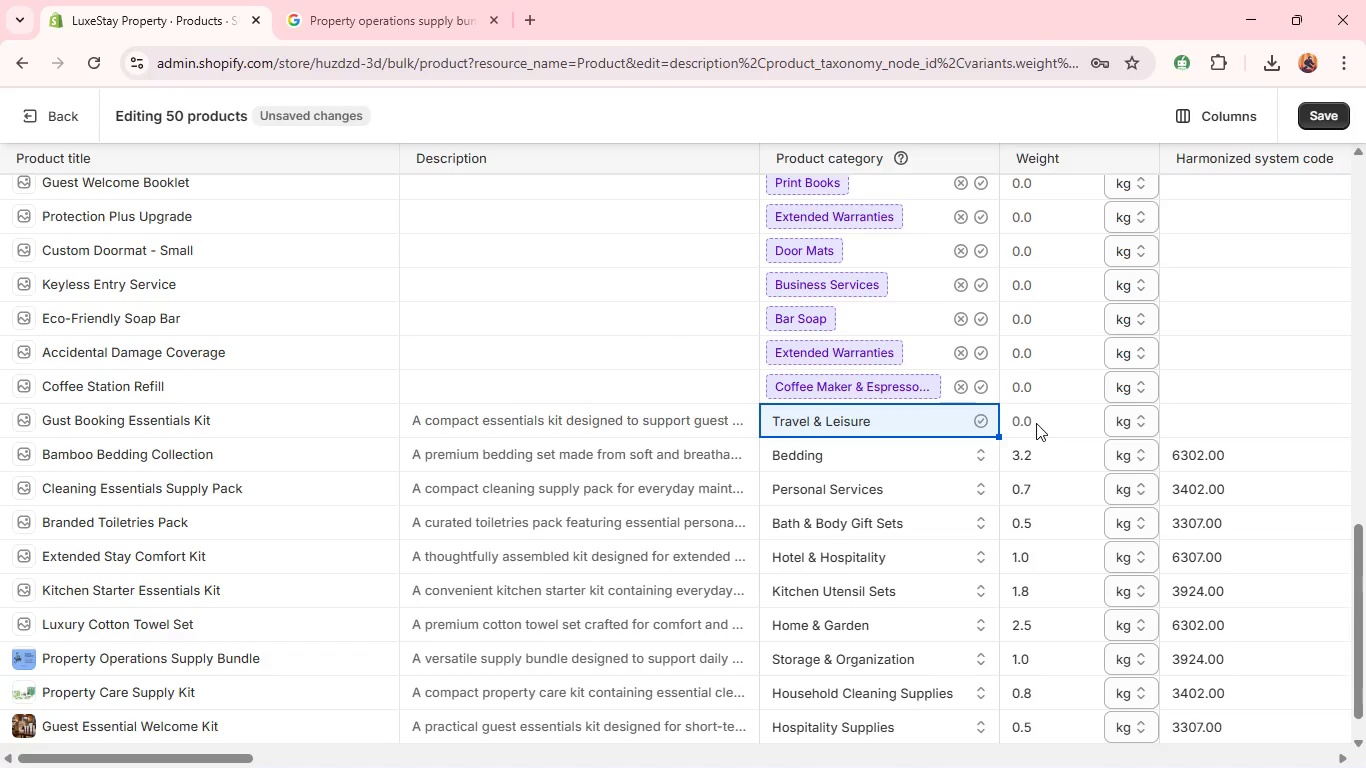 
left_click([1037, 421])
 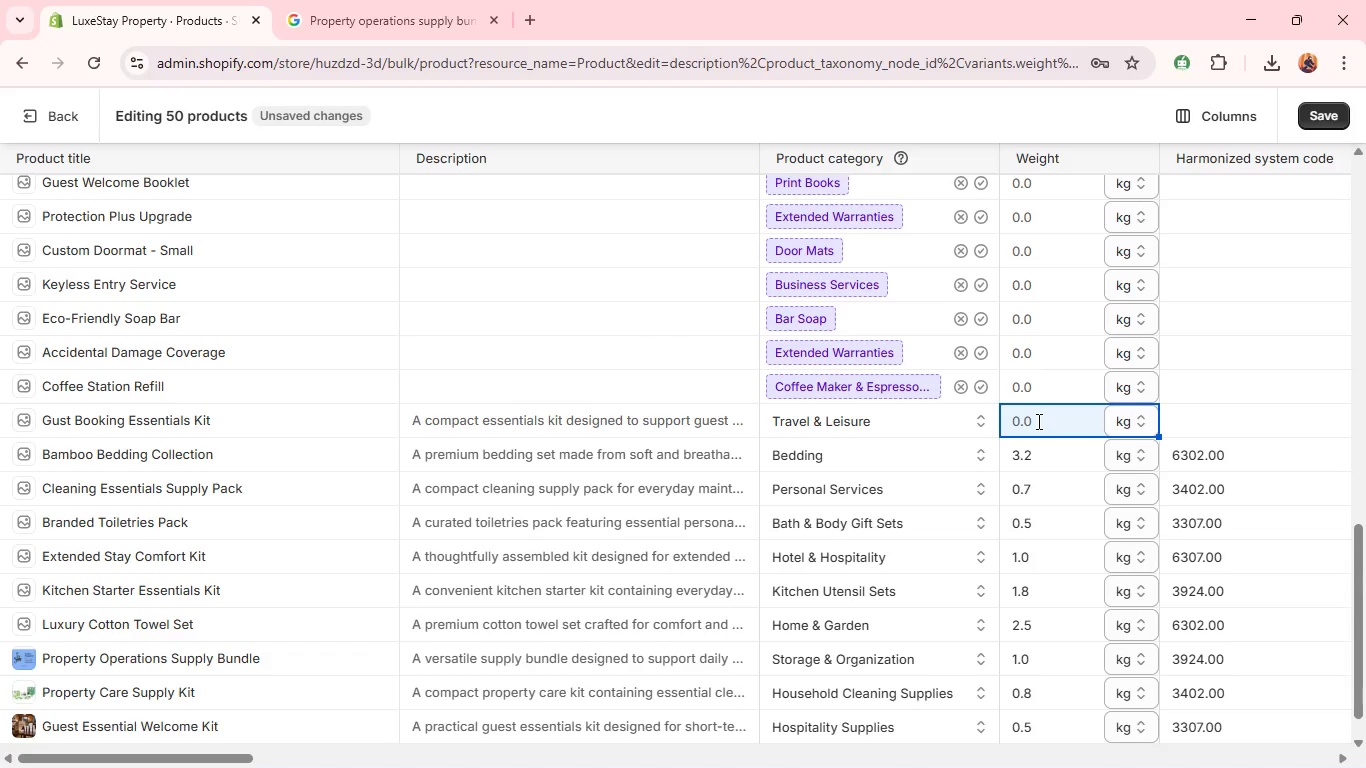 
left_click([1037, 421])
 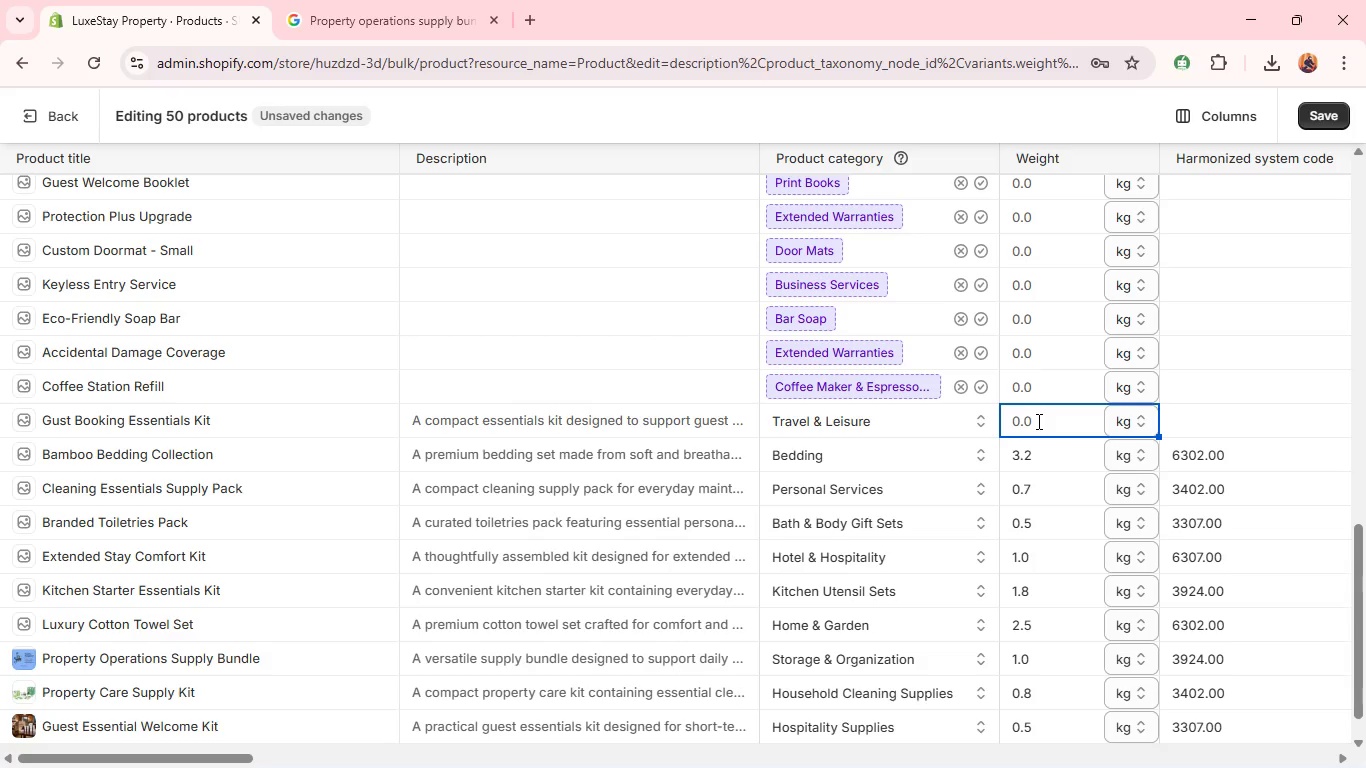 
key(Period)
 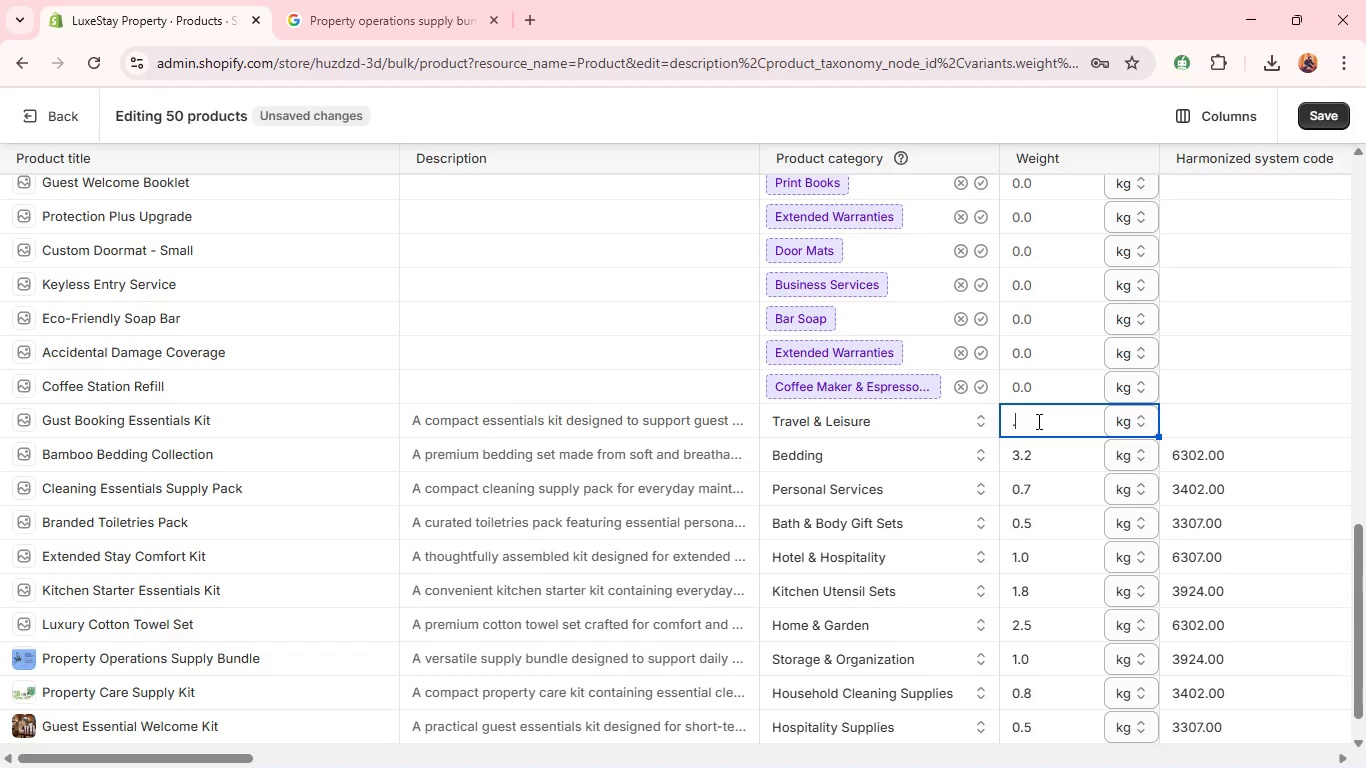 
key(6)
 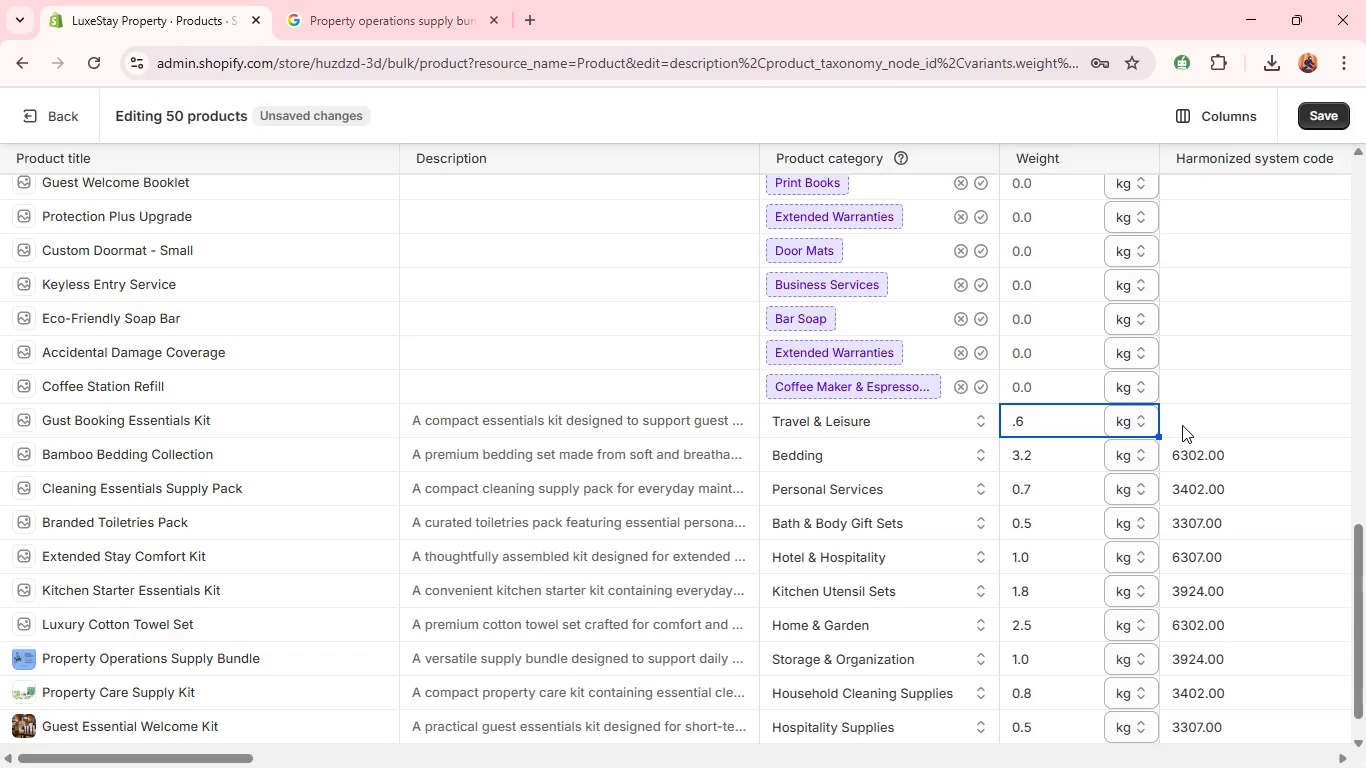 
left_click([1184, 424])
 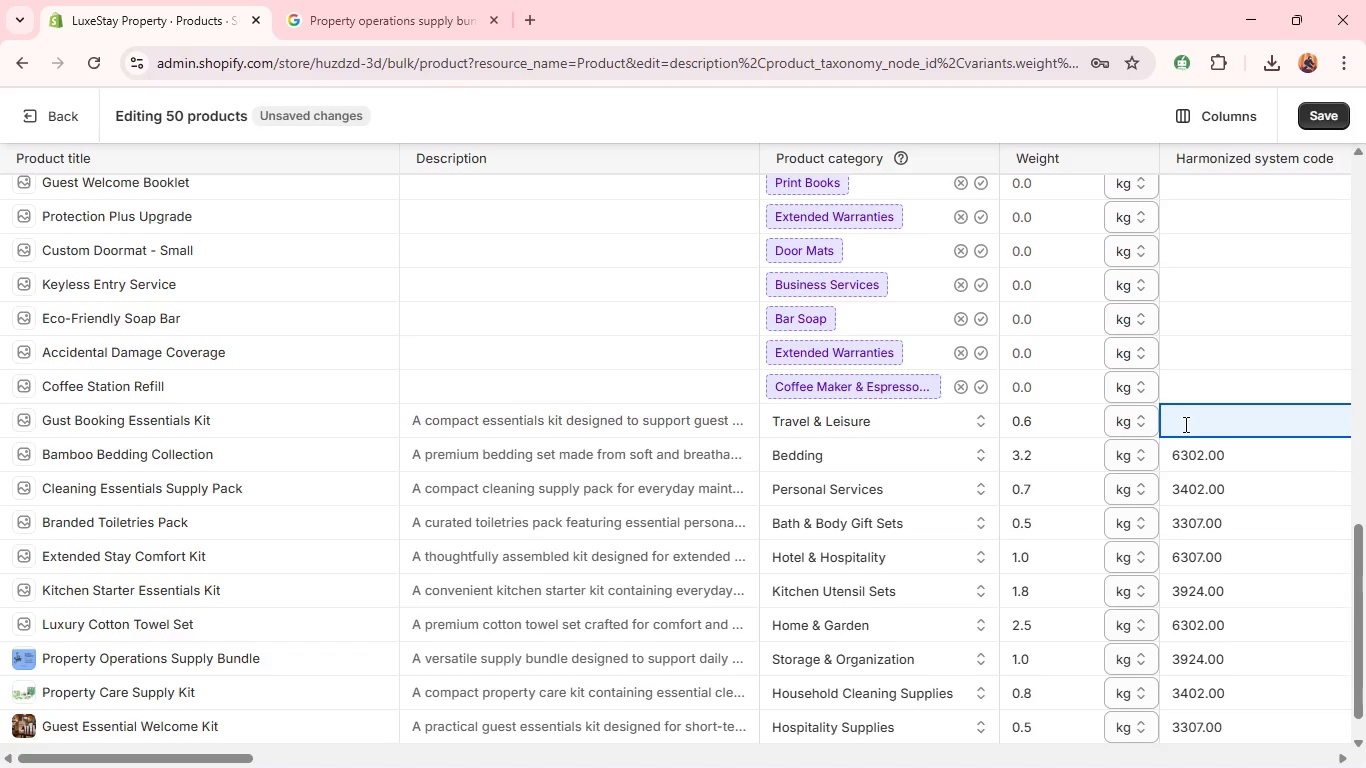 
type(4911)
 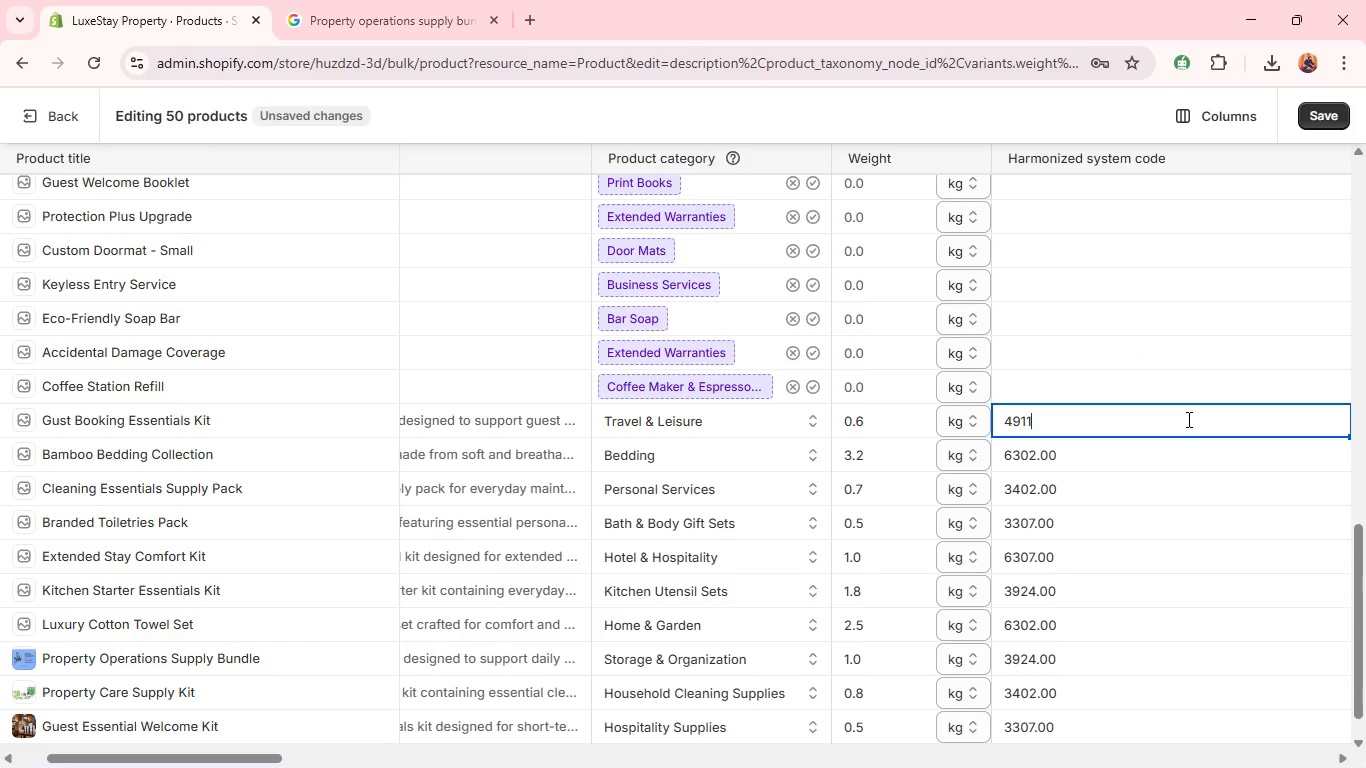 
type(.00)
 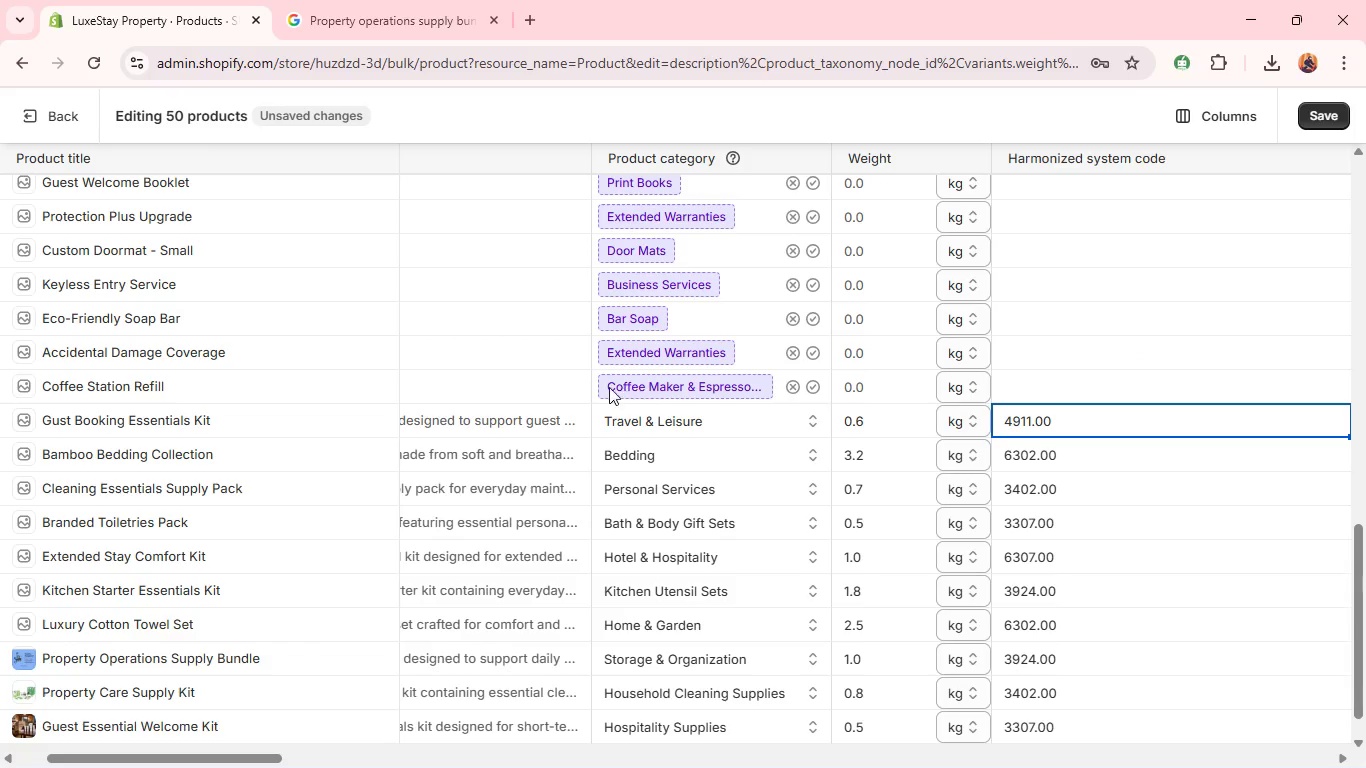 
left_click([568, 375])
 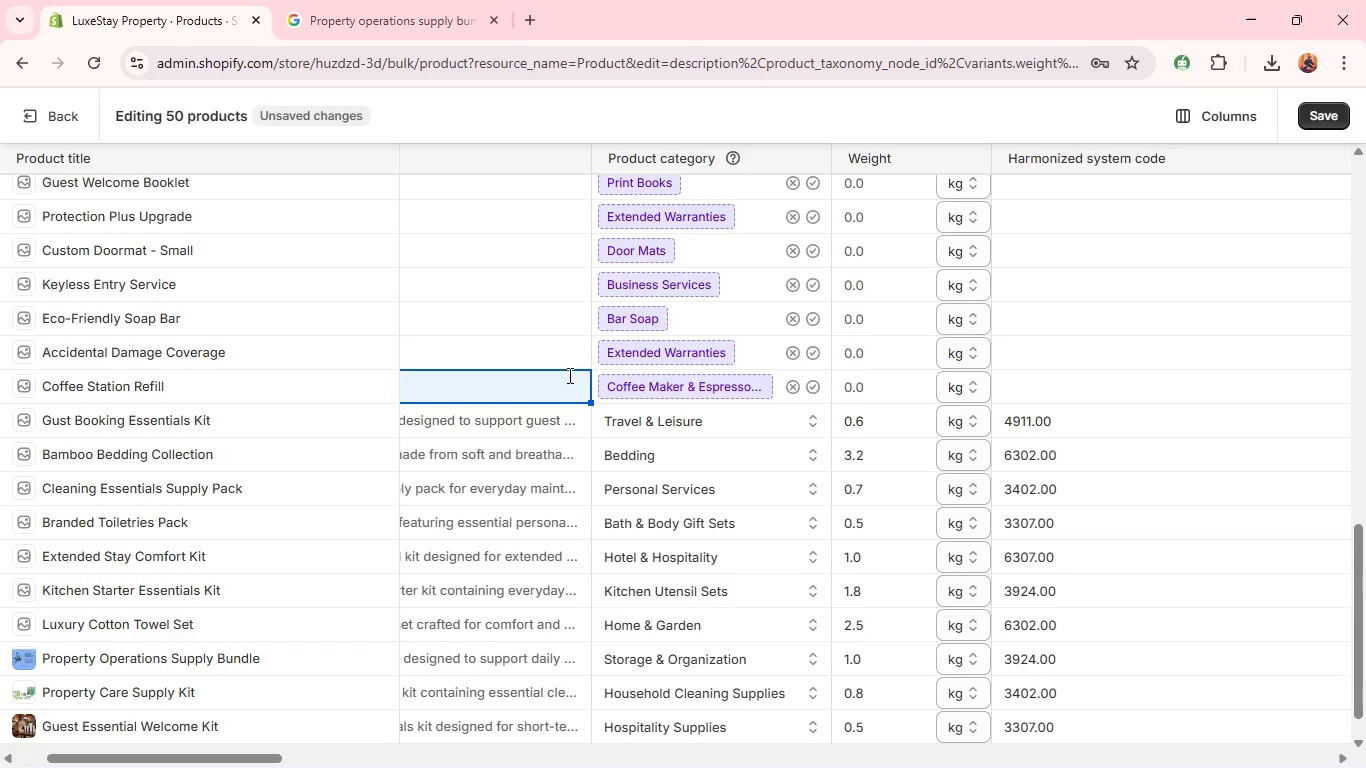 
wait(40.25)
 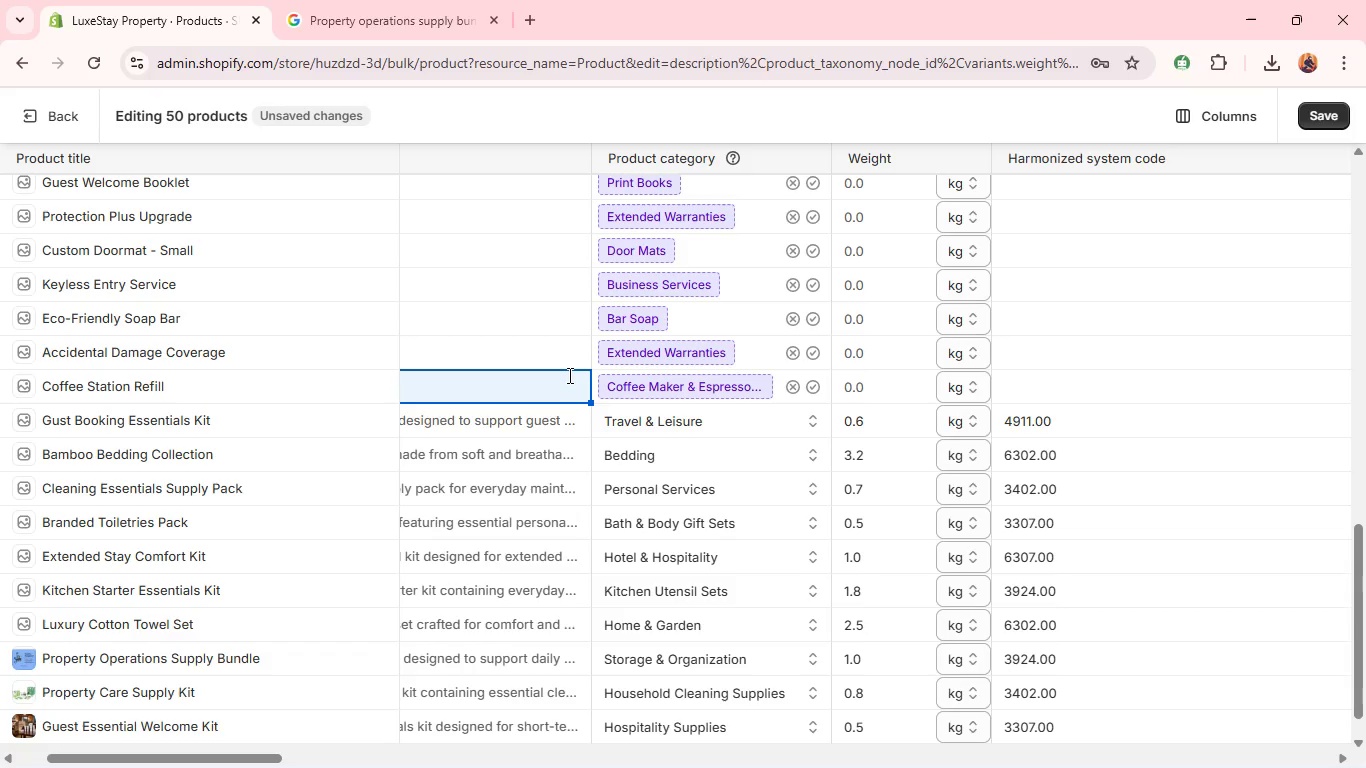 
left_click([504, 394])
 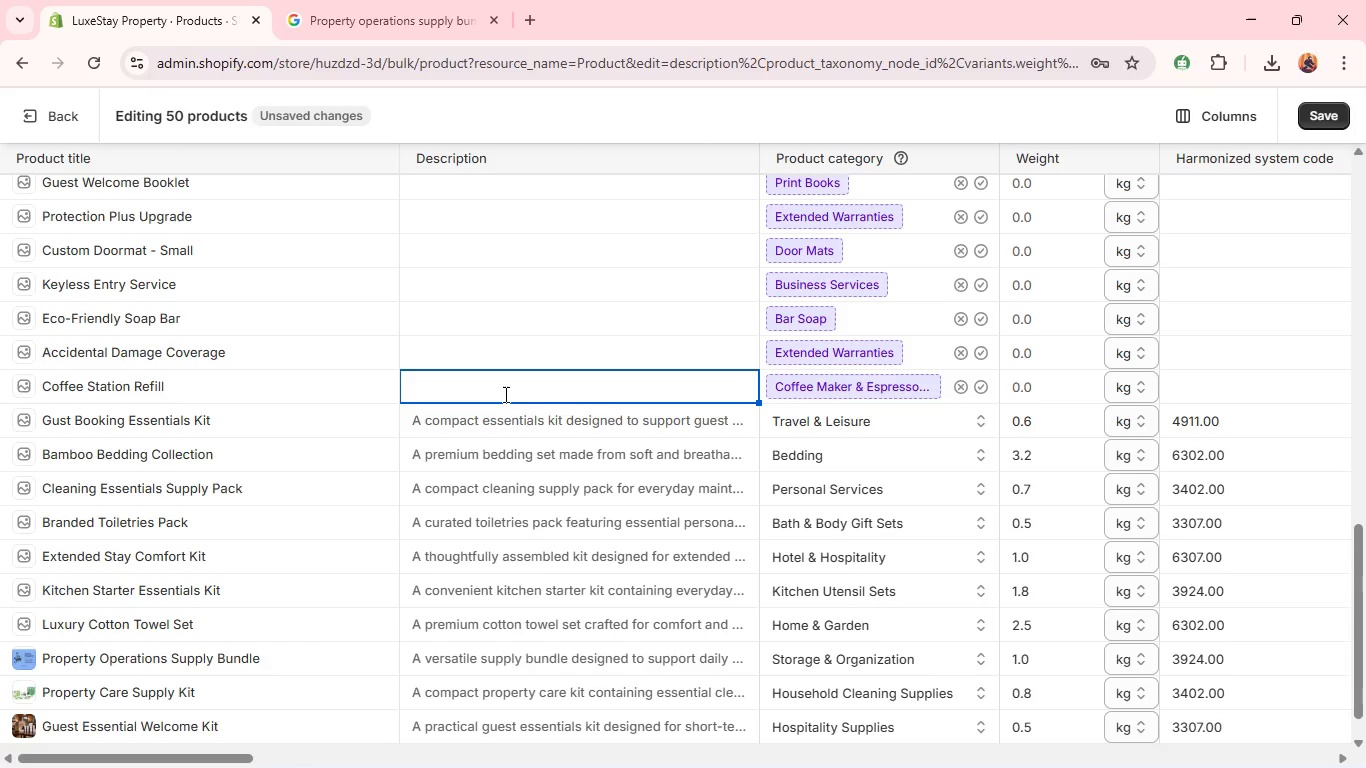 
key(Shift+A)
 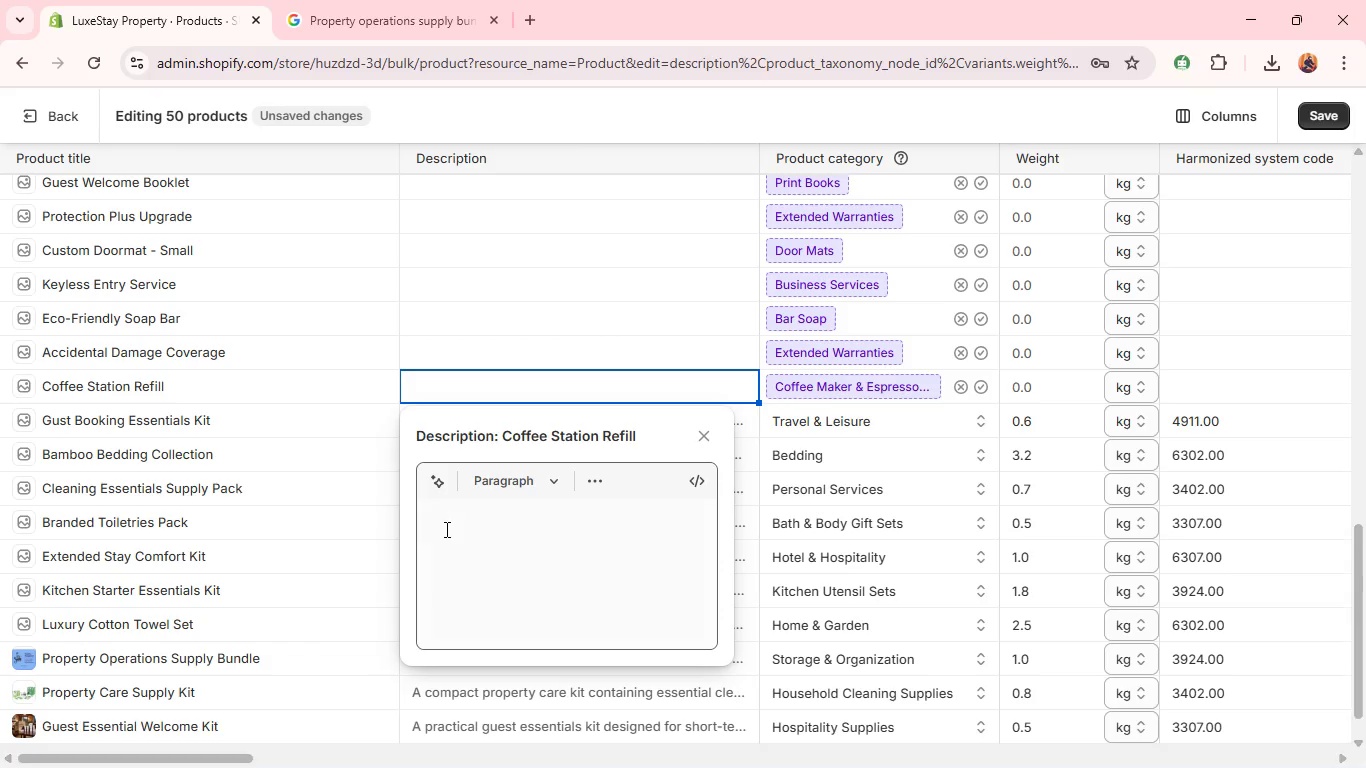 
left_click([448, 534])
 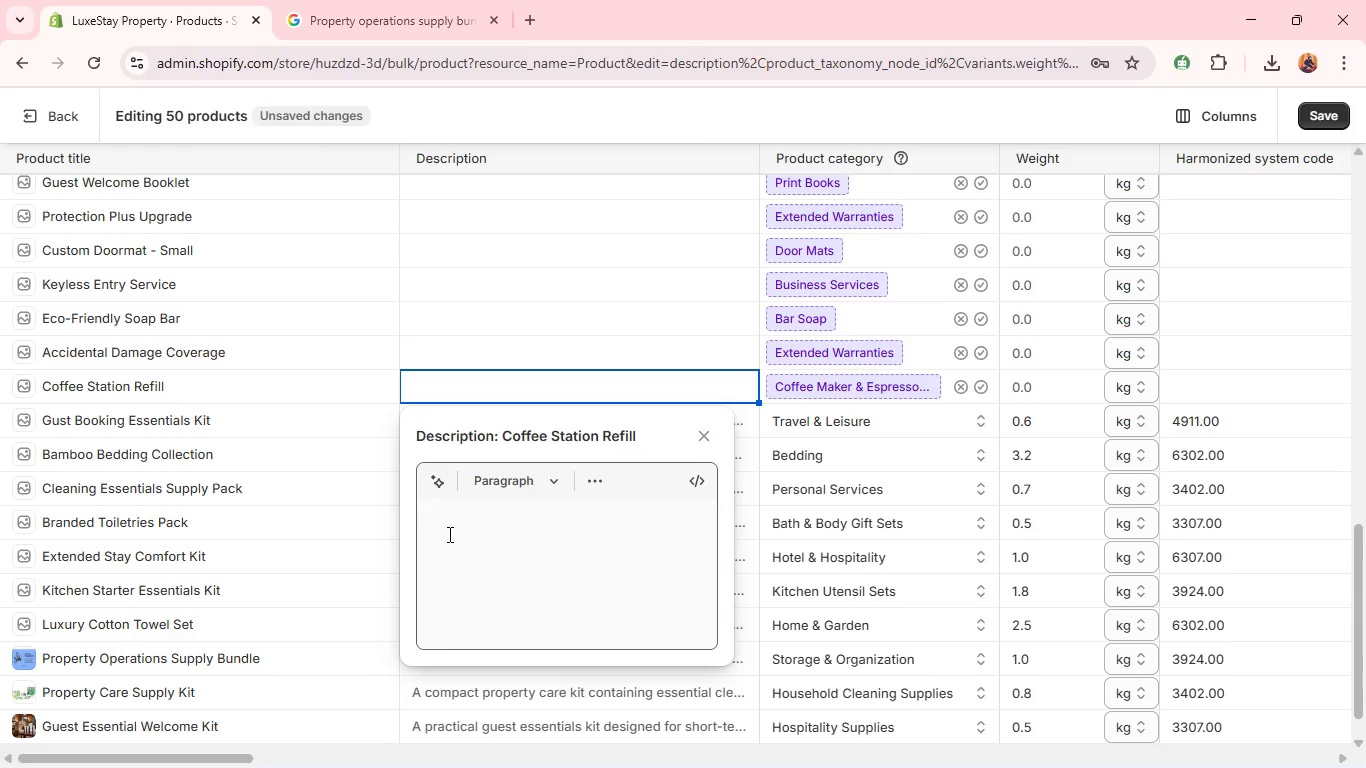 
key(Shift+A)
 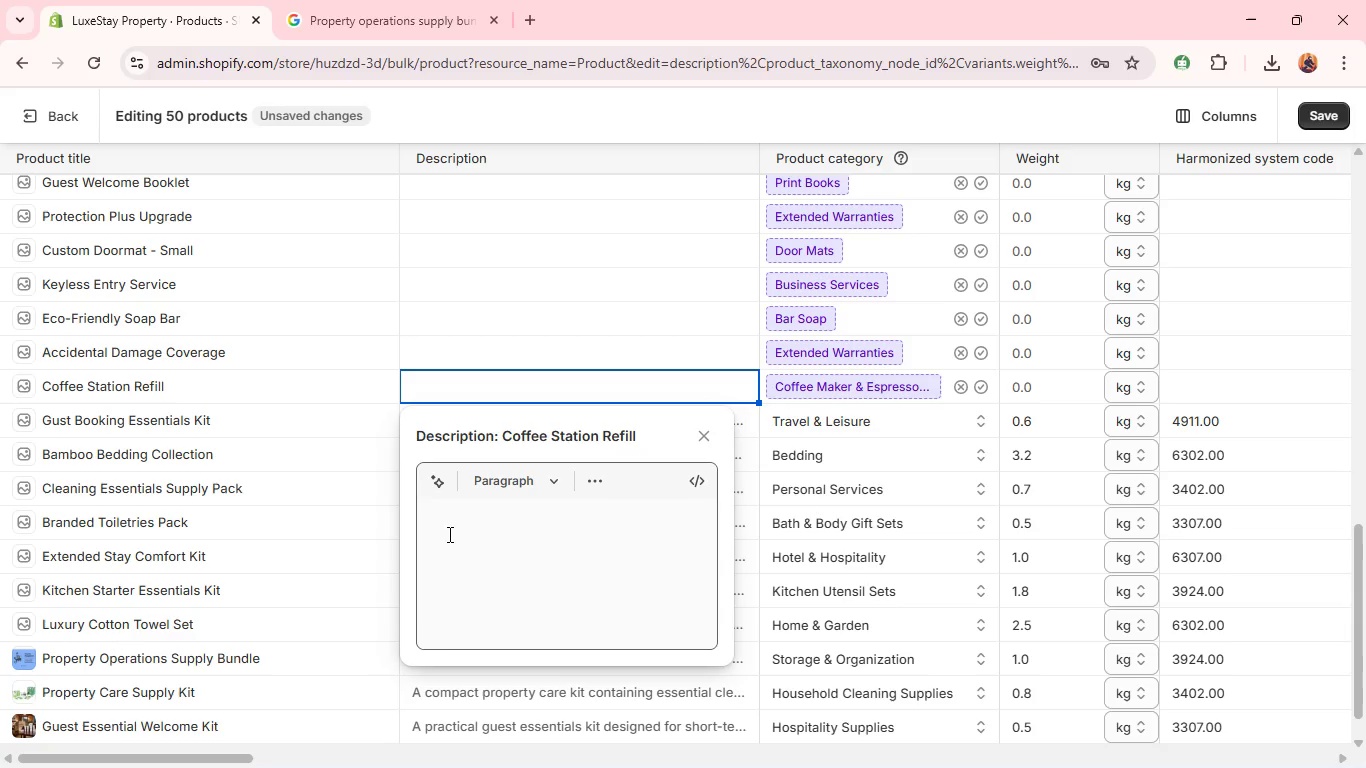 
key(Space)
 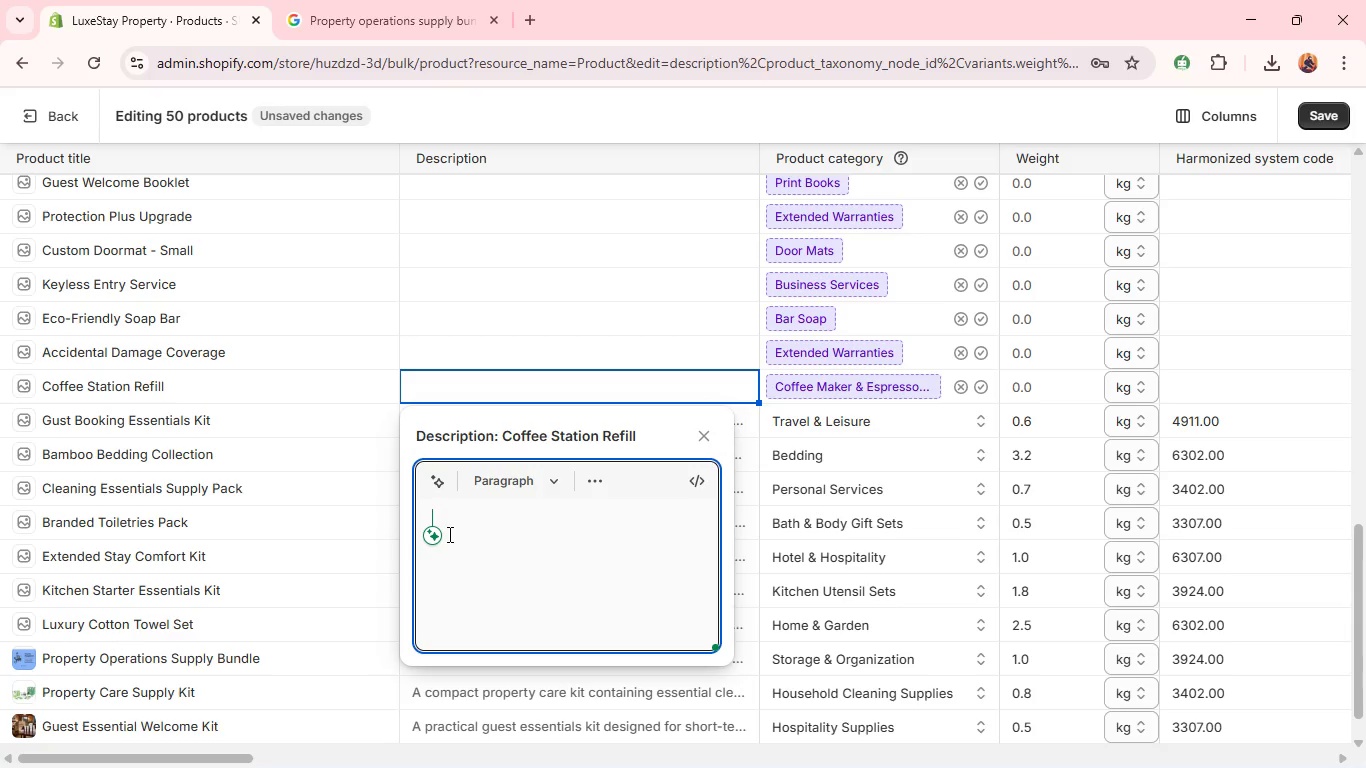 
wait(12.12)
 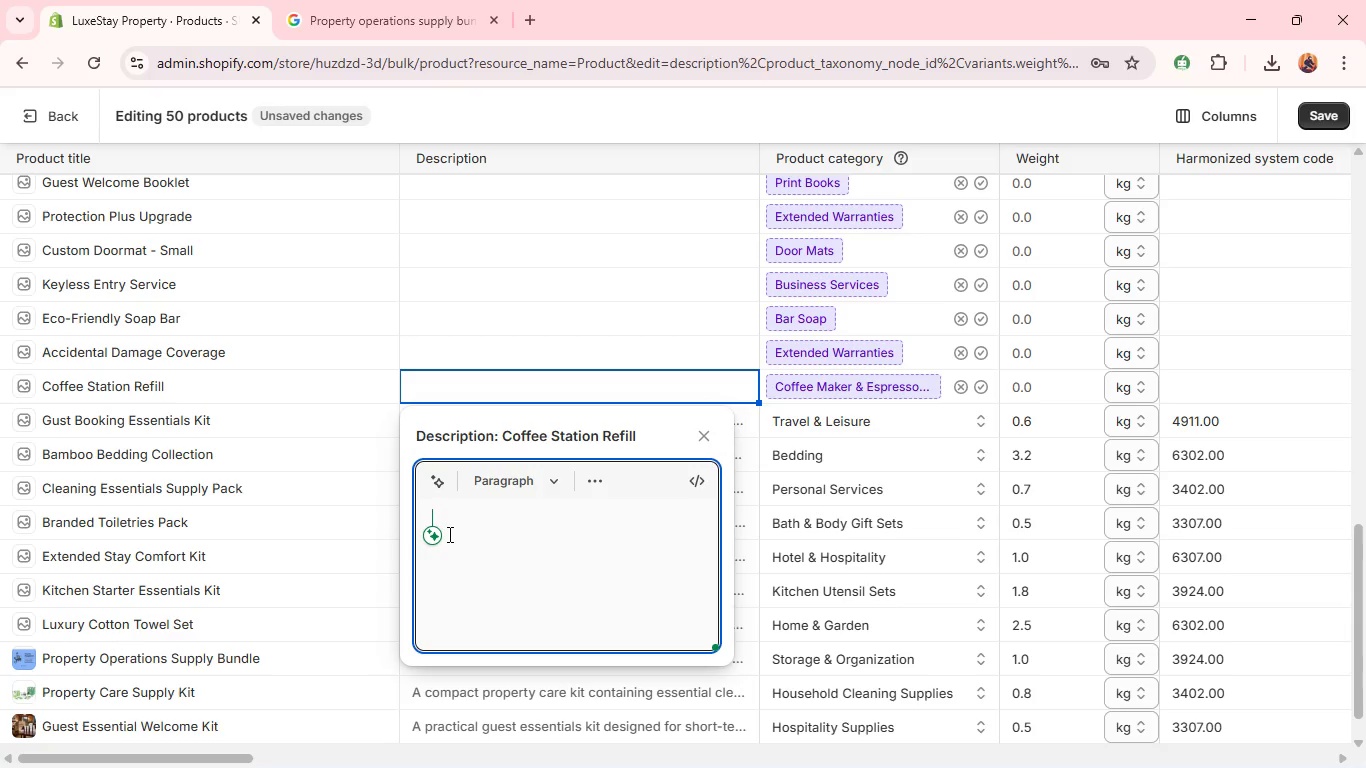 
type(A conveni)
 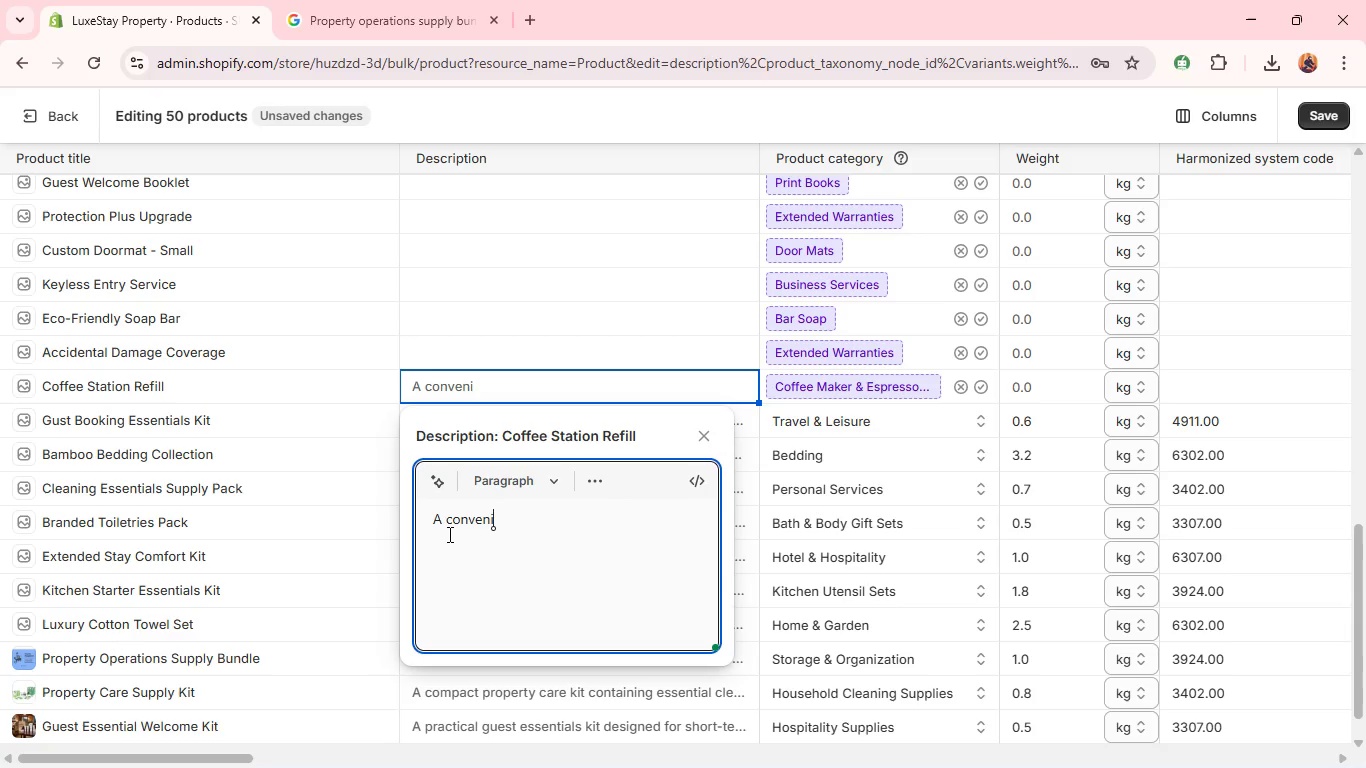 
type(ent refill pack for in-room coffee stations. Includes essential consumables )
key(Backspace)
type( for guest beverage preparation.)
 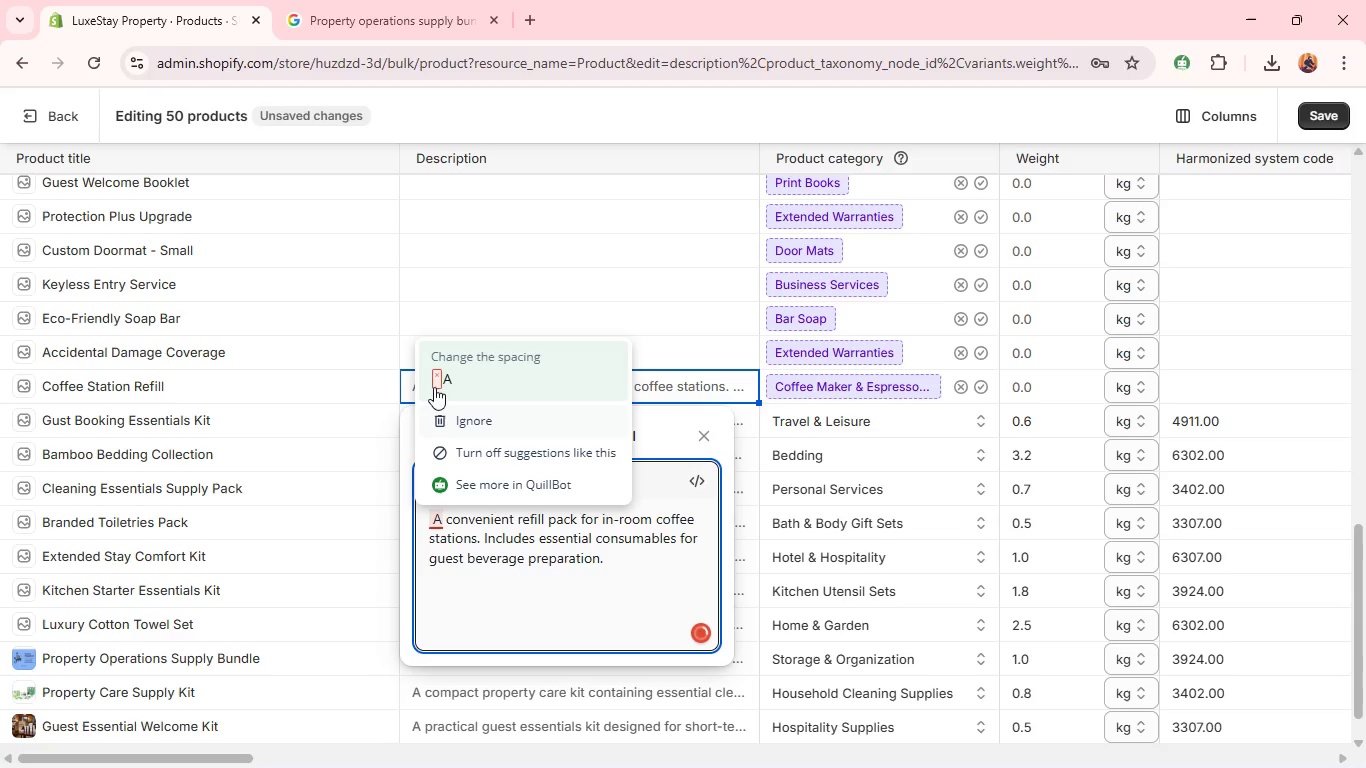 
left_click([438, 374])
 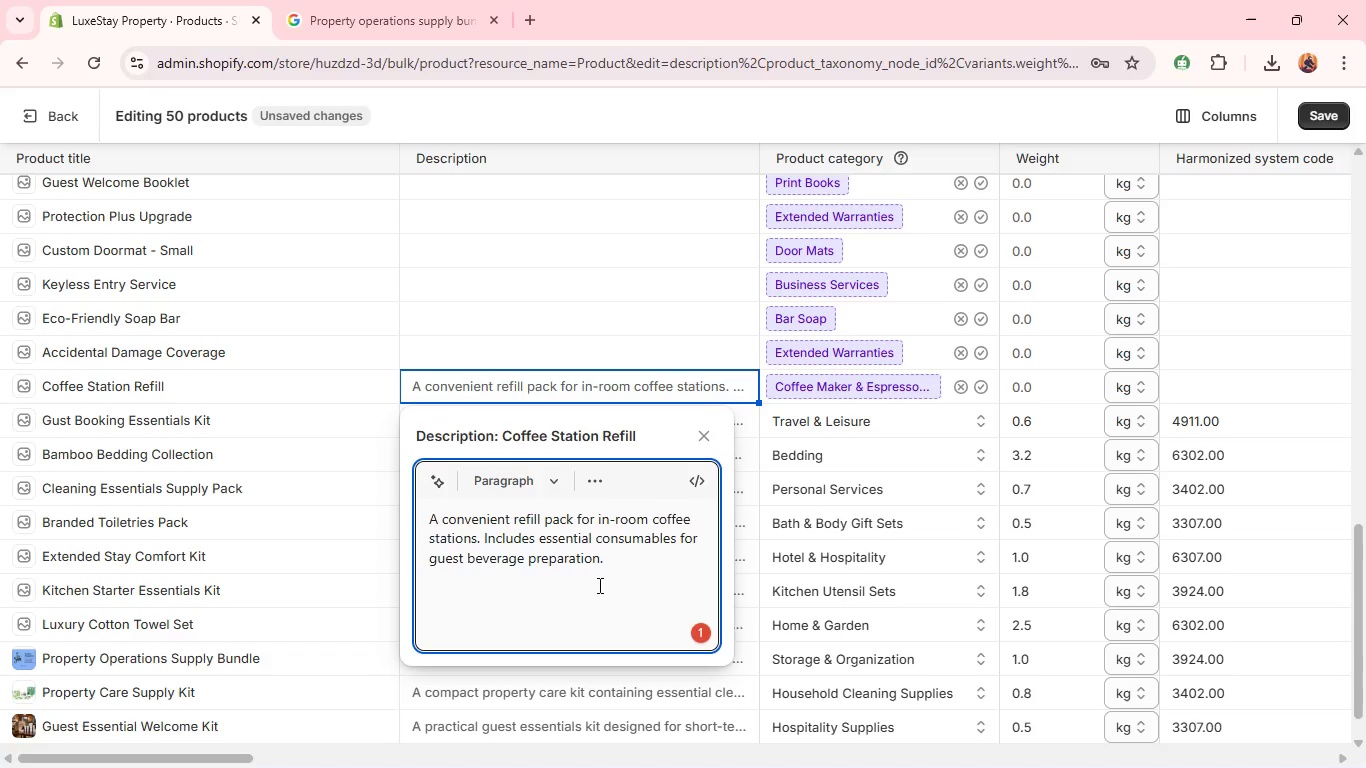 
left_click([624, 557])
 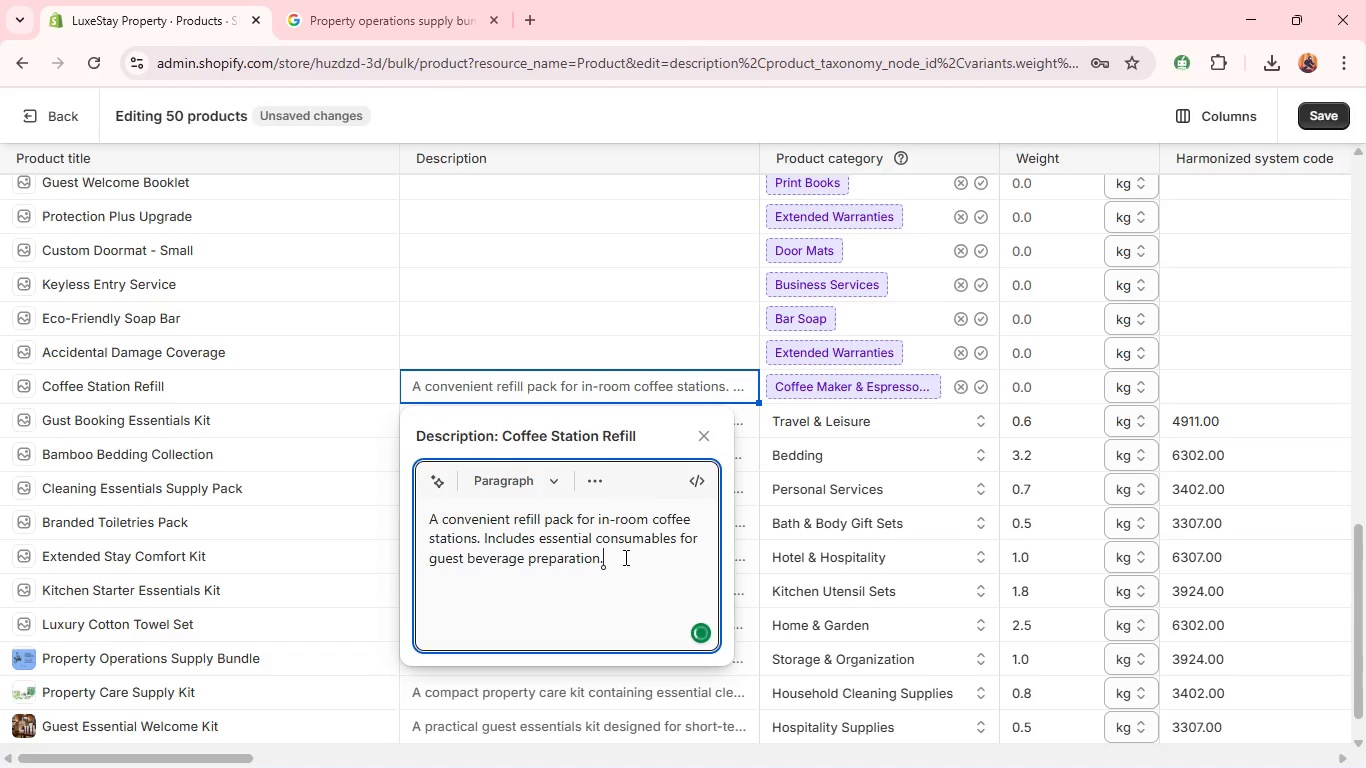 
key(Shift+Enter)
 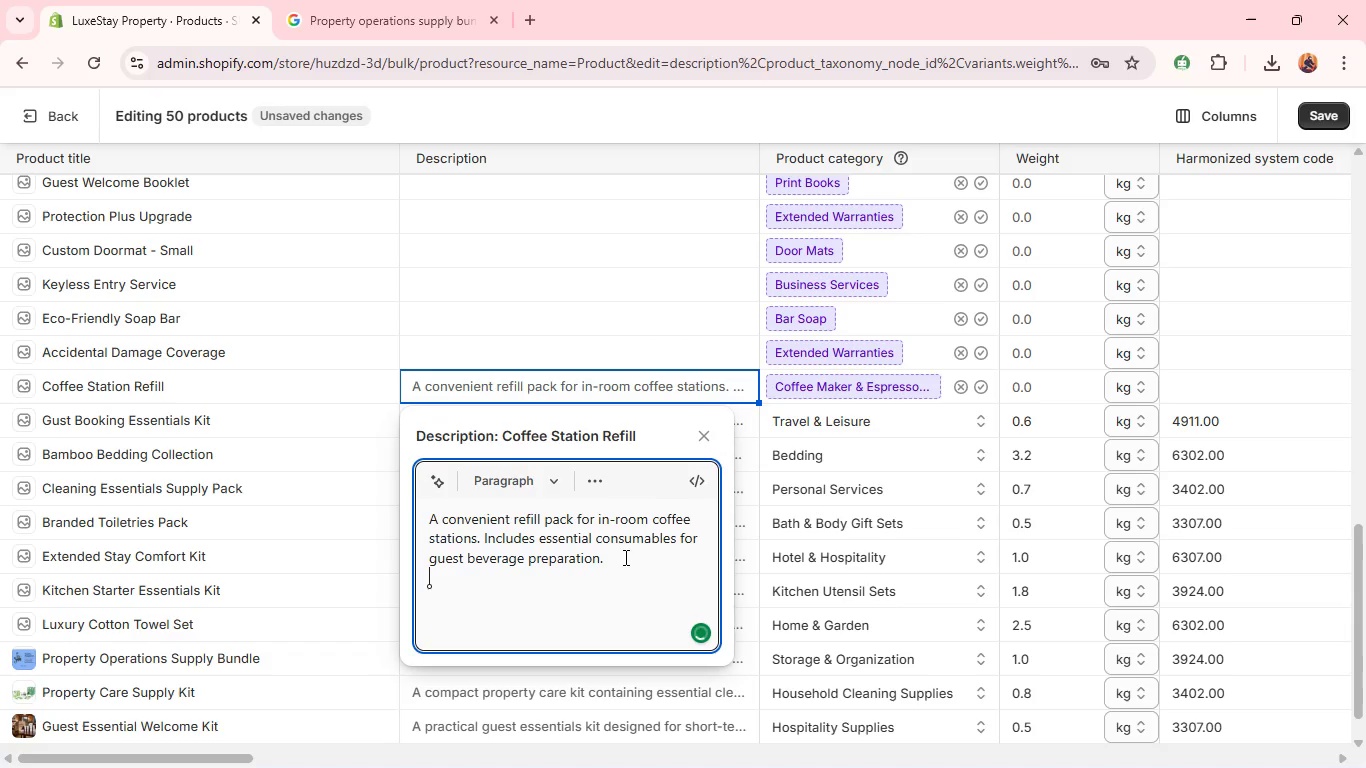 
type(Ideal for maintaining a fully stocked hosi)
key(Backspace)
type(pitality setup.)
 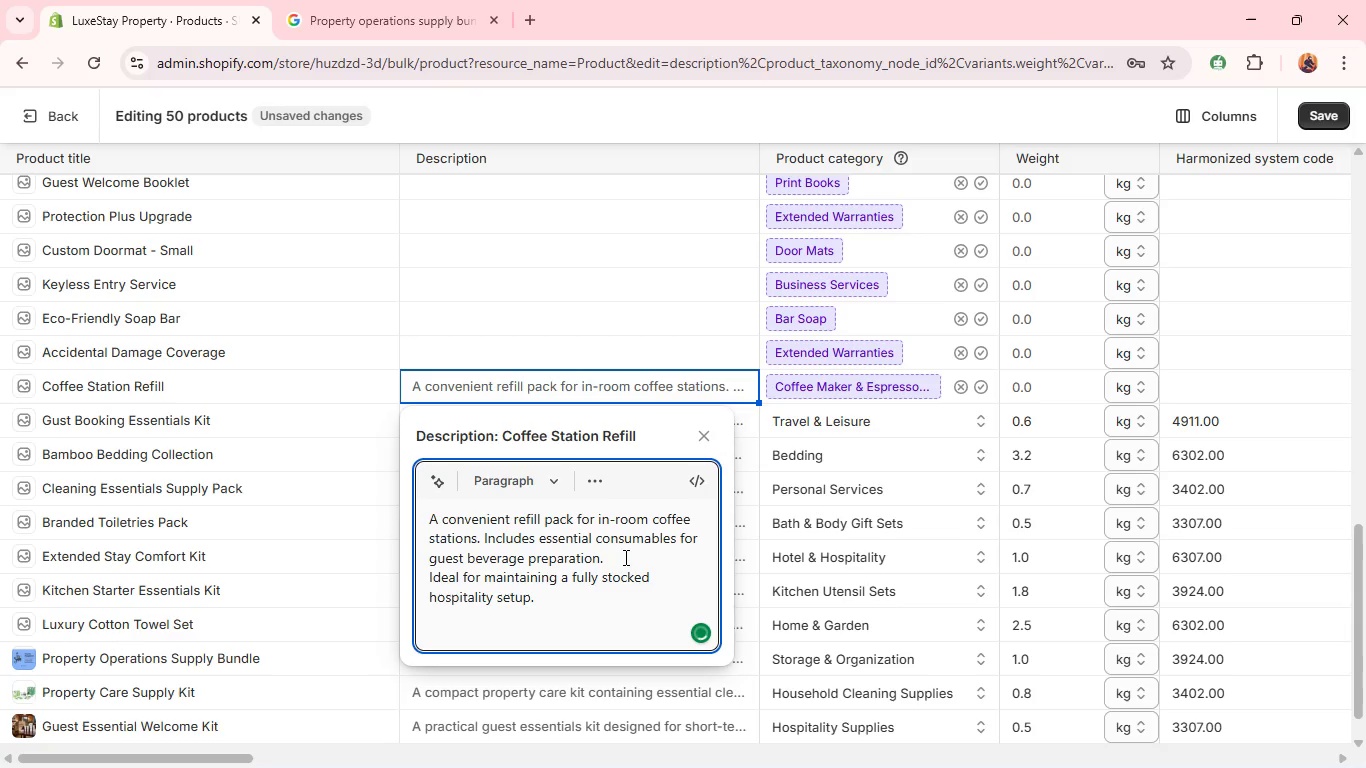 
key(Shift+Enter)
 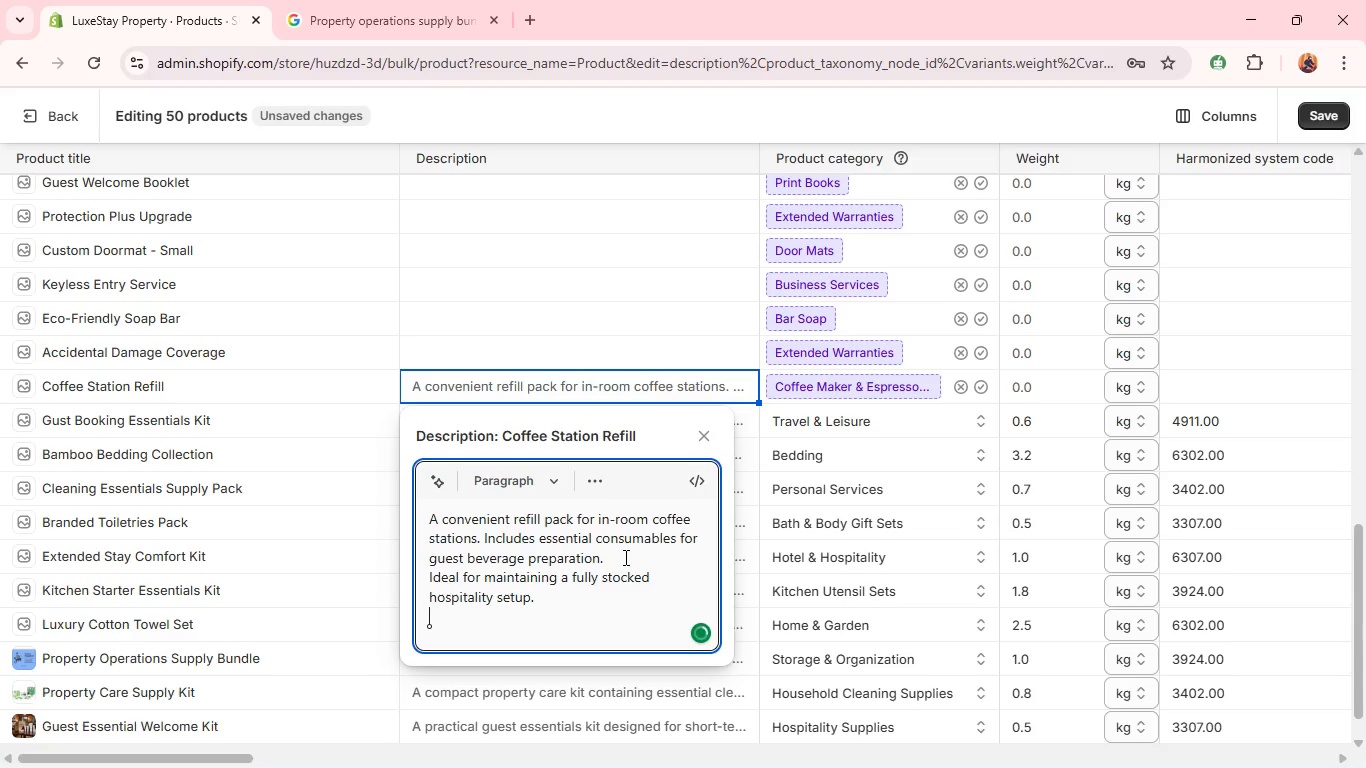 
type(Enhances guest comfort with minimal efort)
key(Backspace)
key(Backspace)
key(Backspace)
type(fort. )
 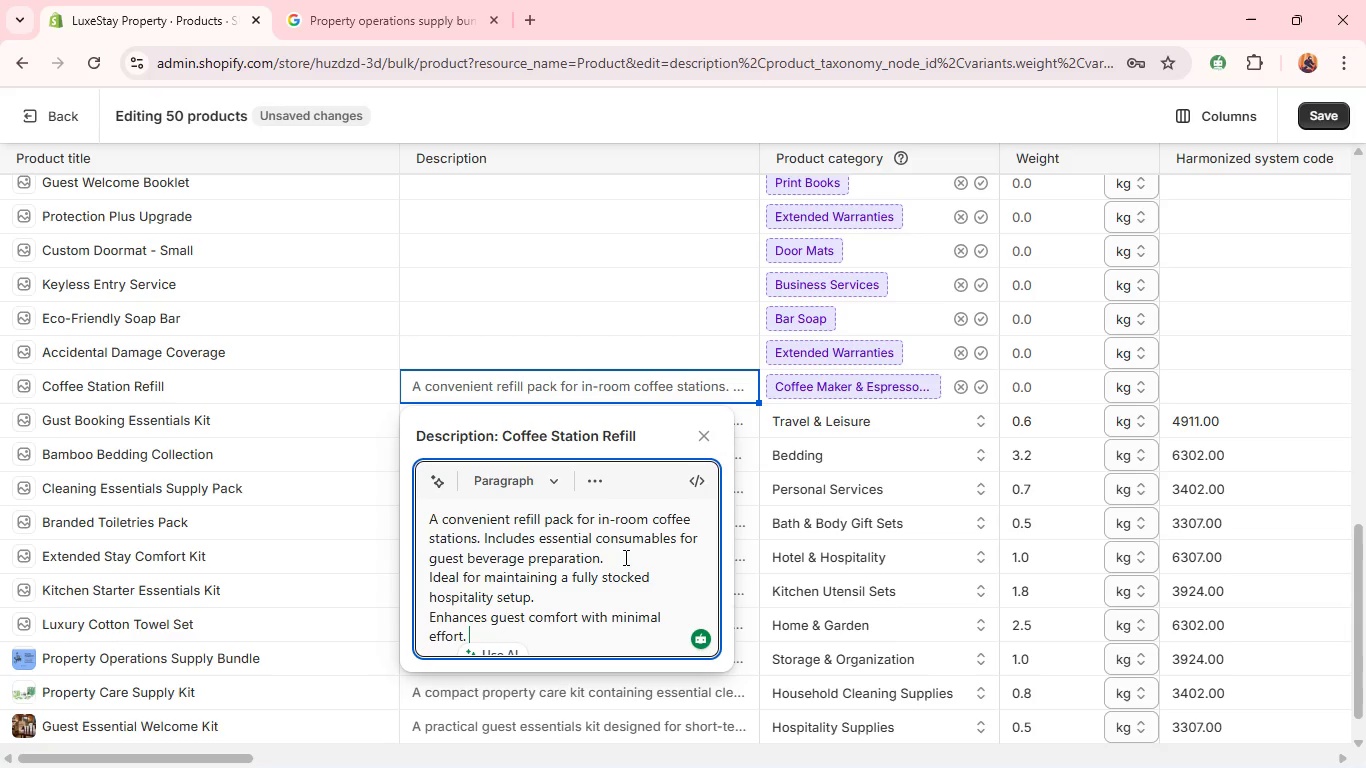 
wait(7.91)
 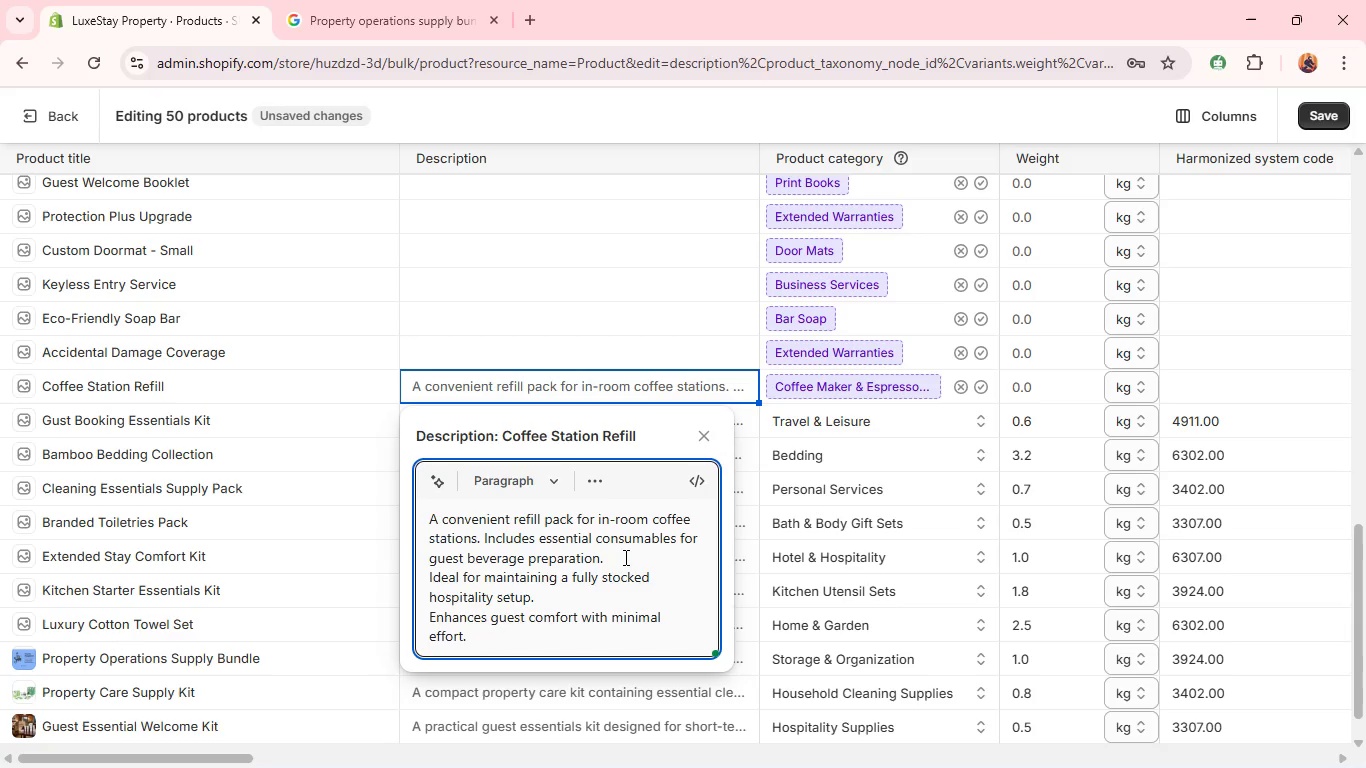 
left_click([330, 390])
 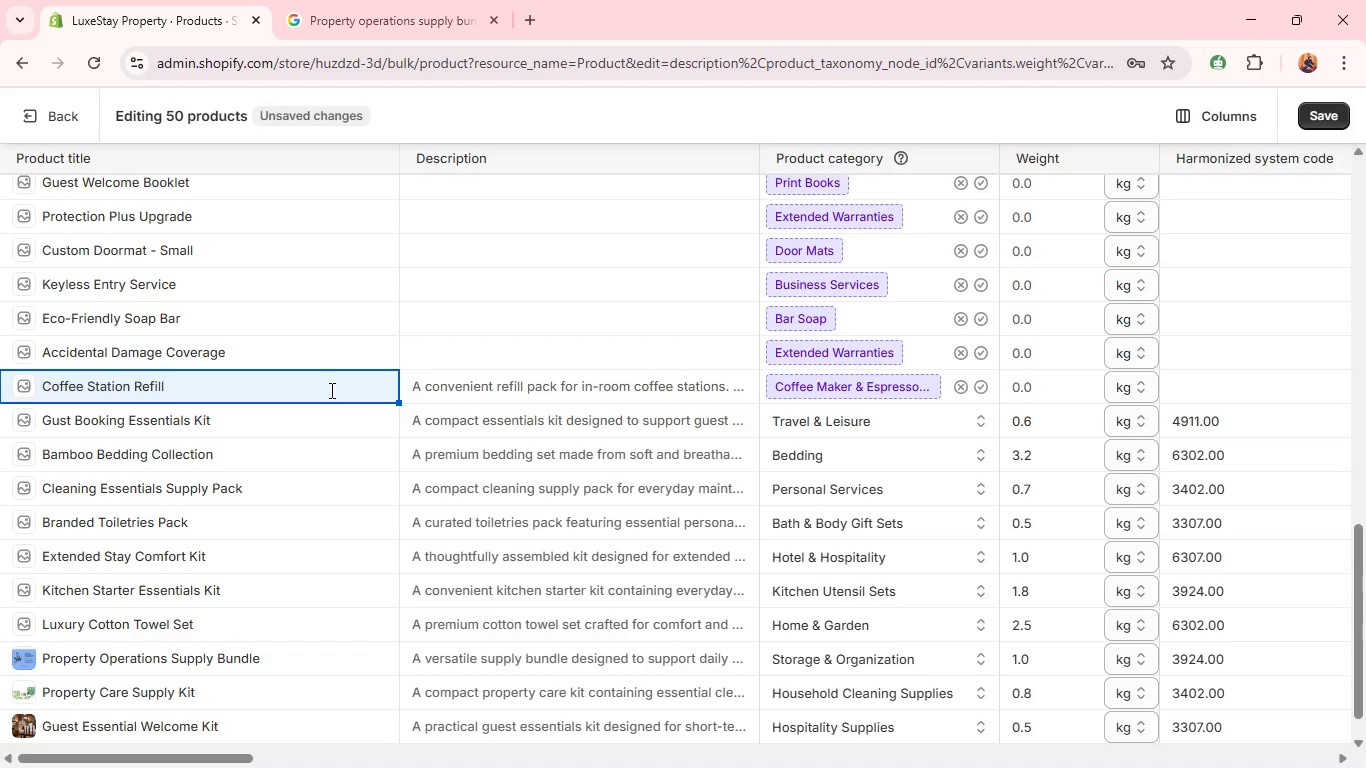 
left_click([330, 390])
 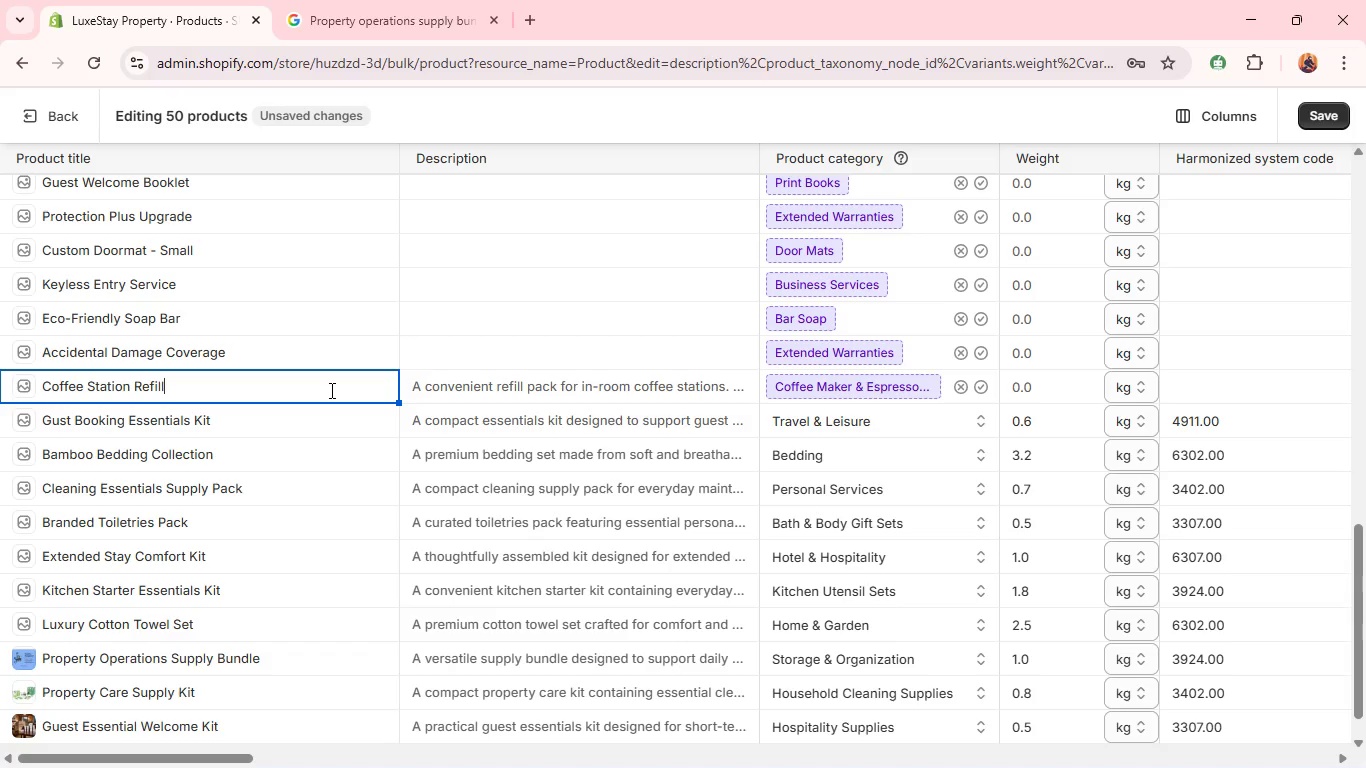 
type( Pack)
 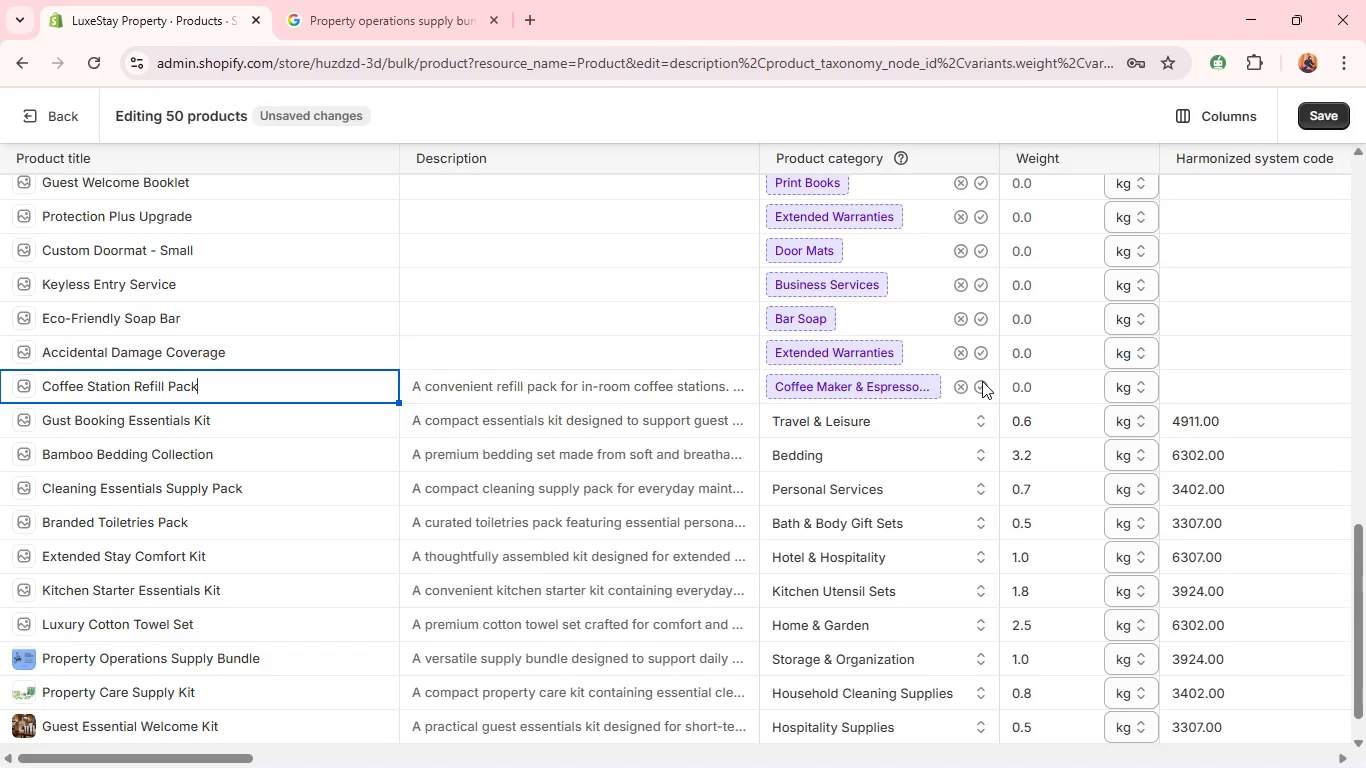 
left_click([983, 388])
 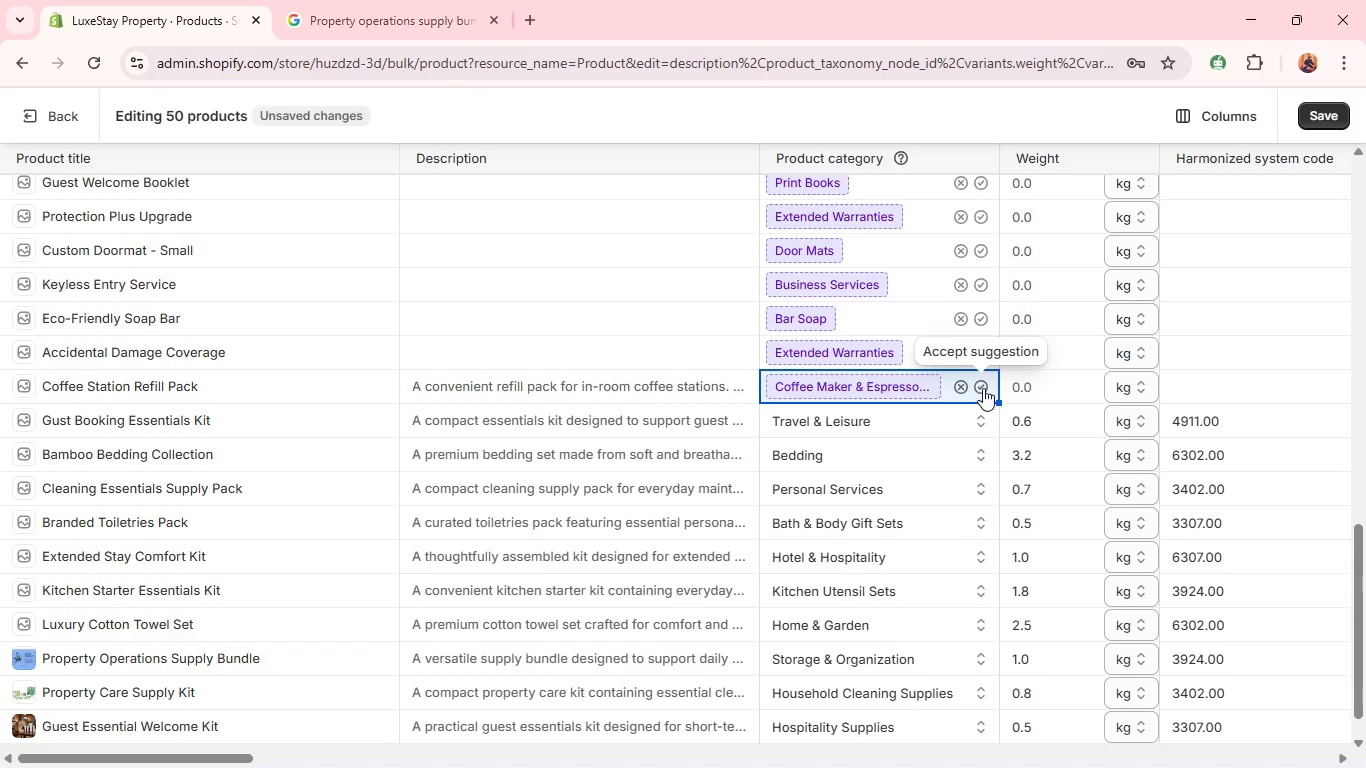 
left_click([983, 388])
 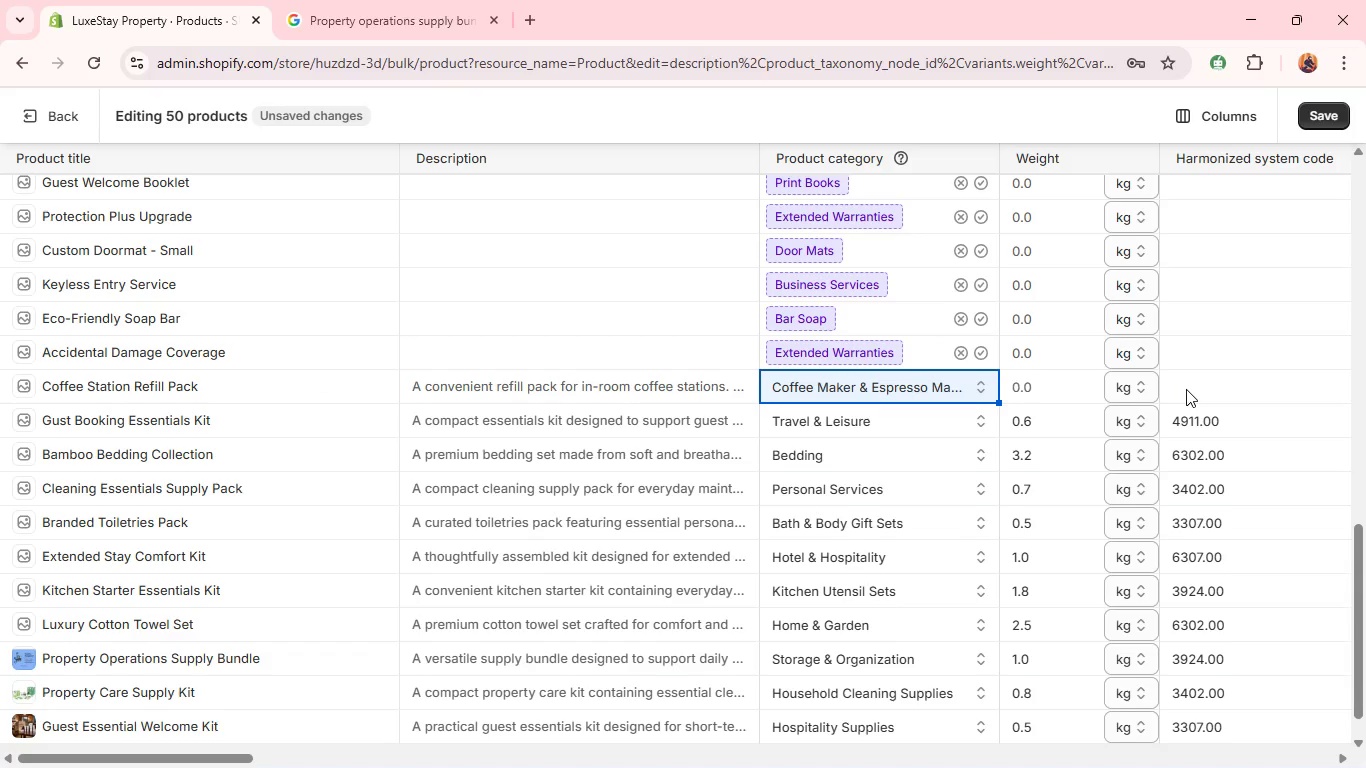 
left_click([1065, 385])
 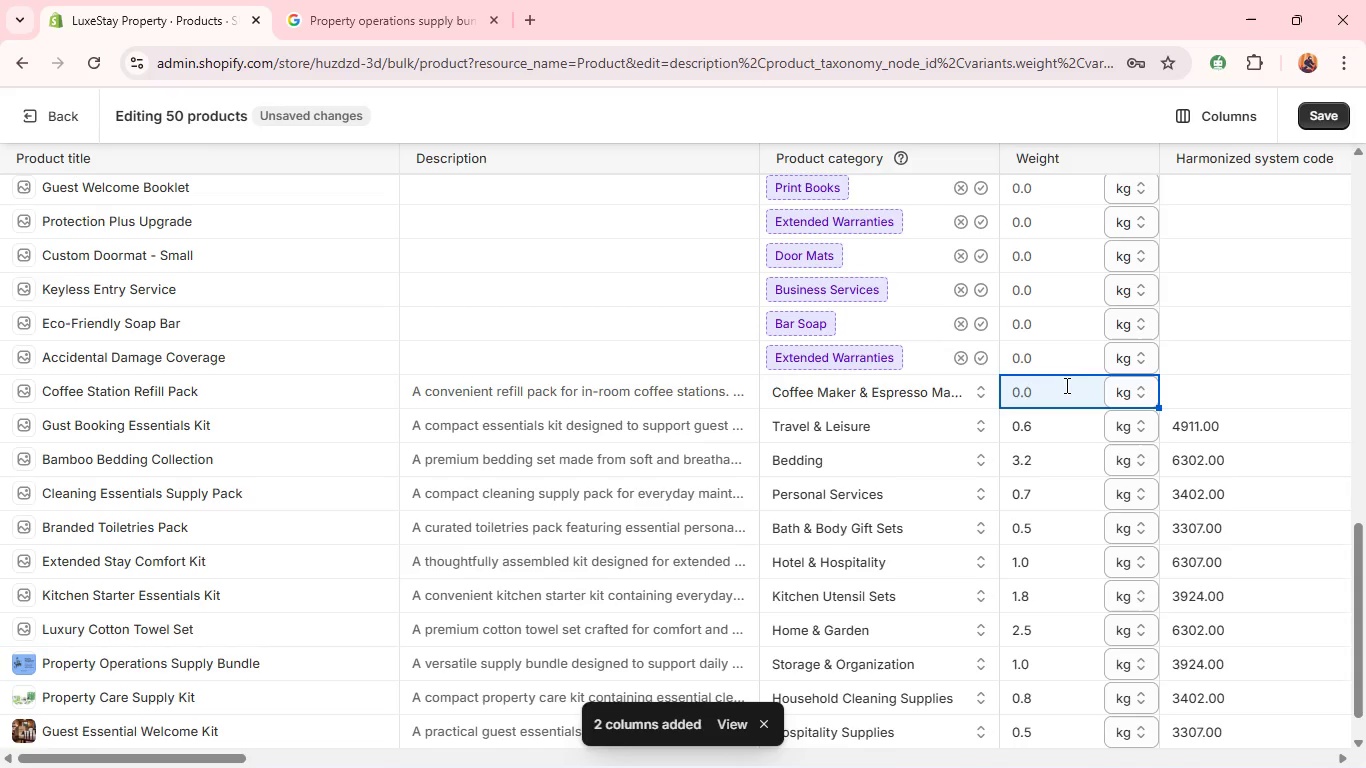 
key(Period)
 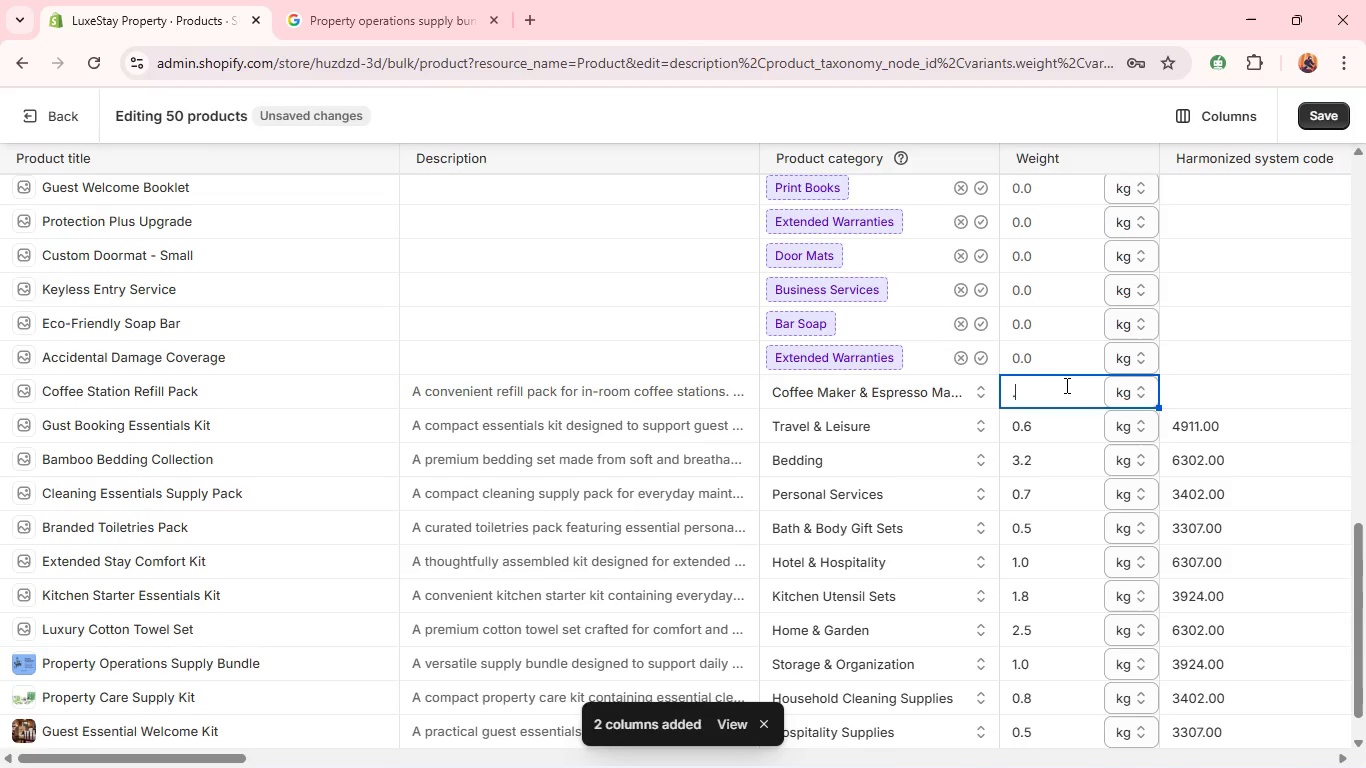 
key(5)
 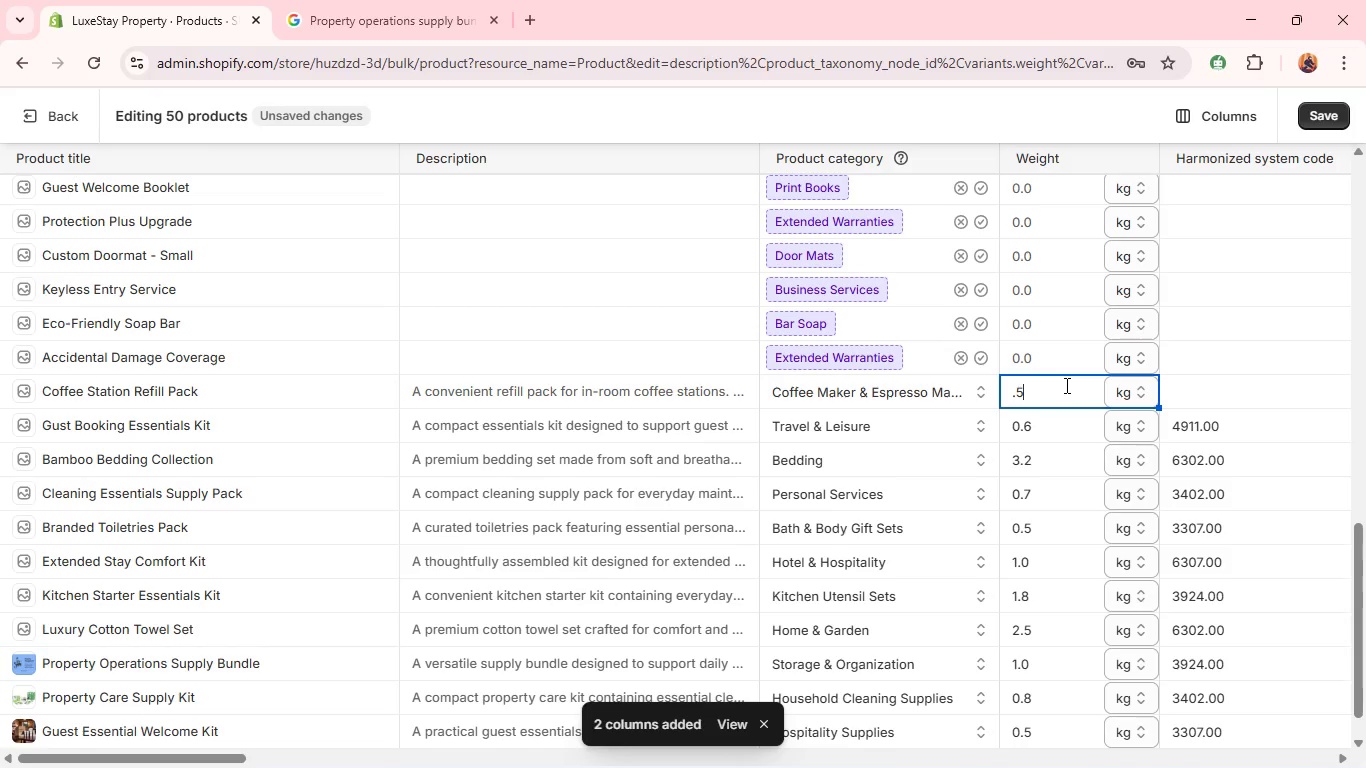 
key(Backspace)
 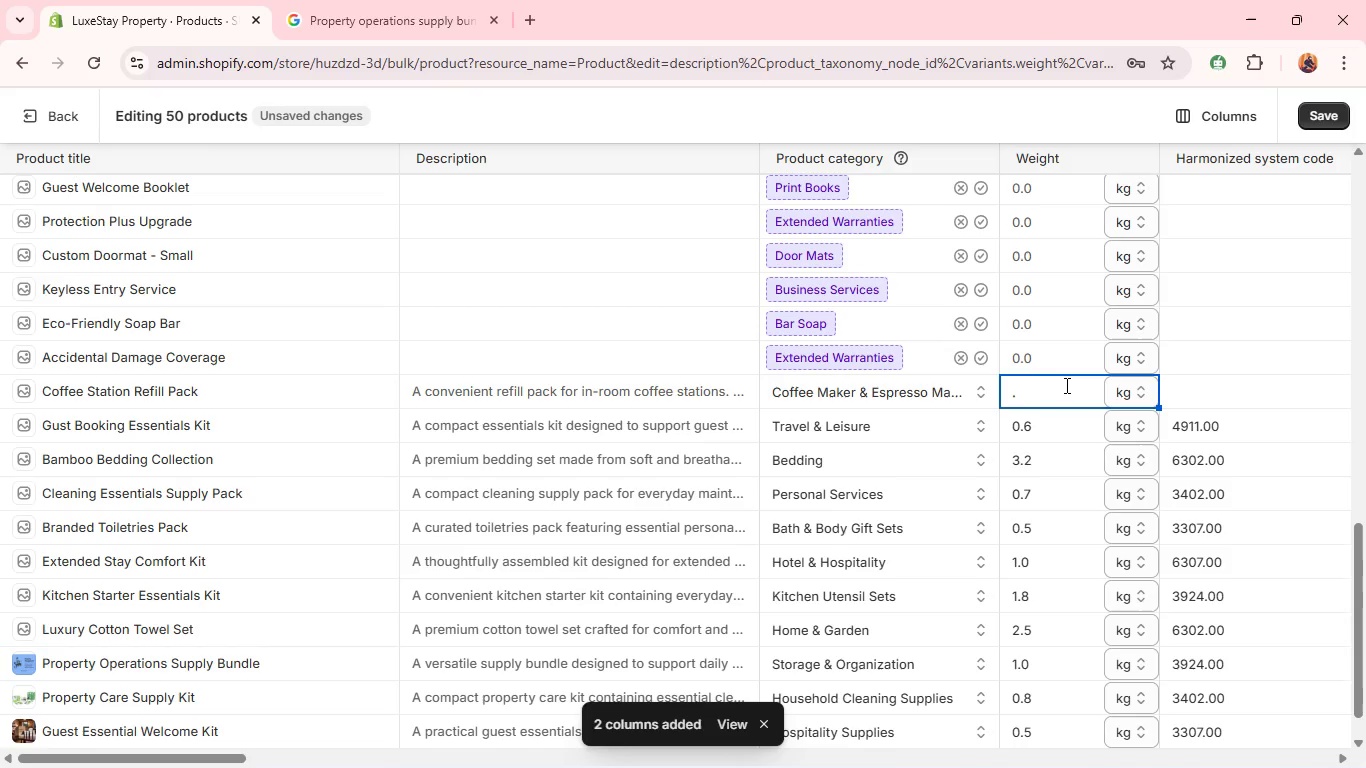 
key(4)
 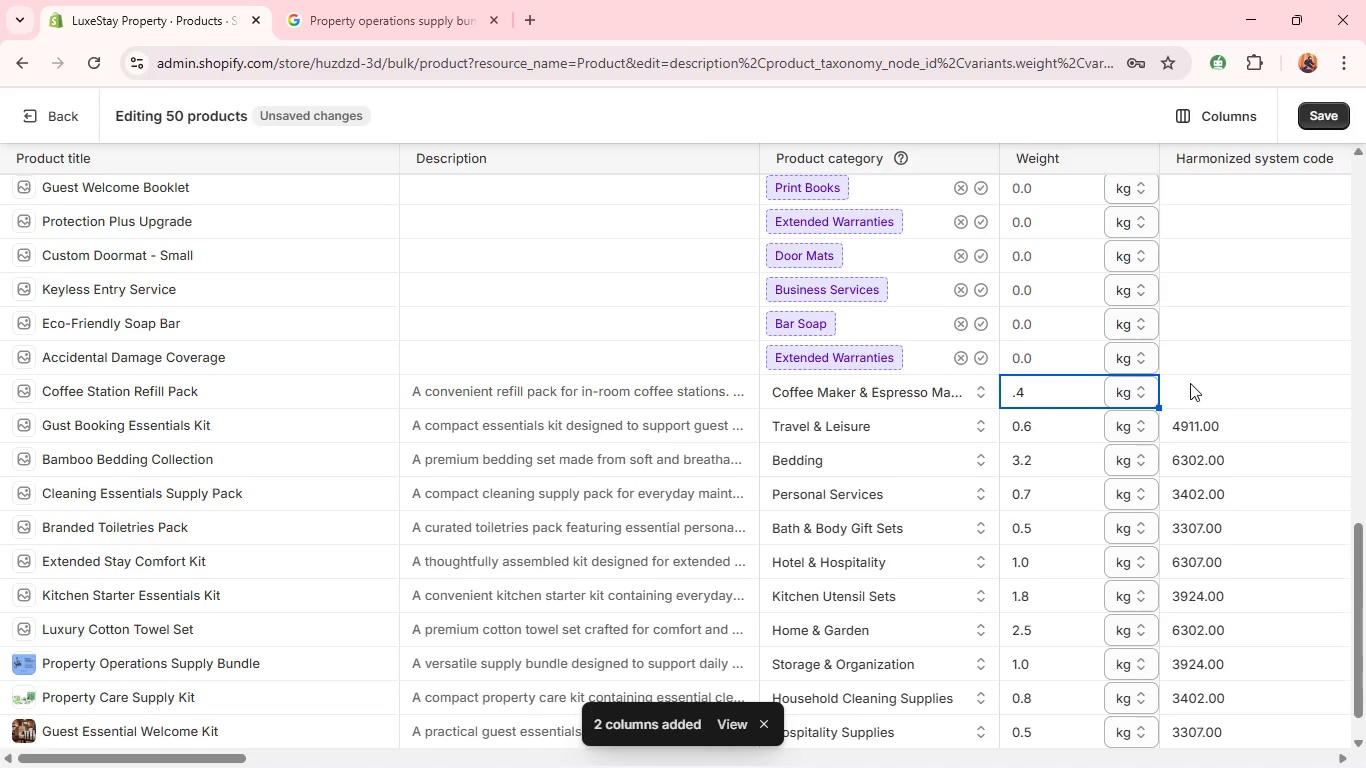 
left_click([1191, 382])
 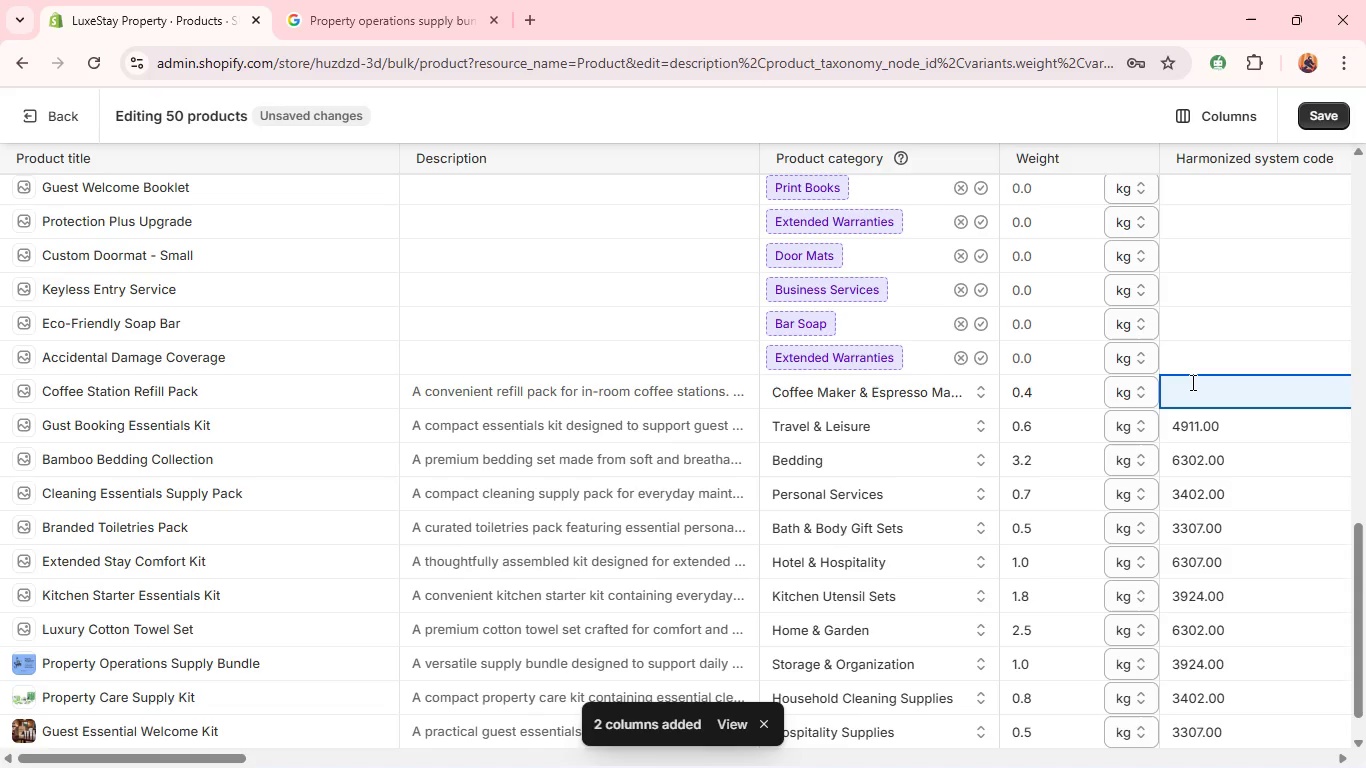 
type(2101.00)
 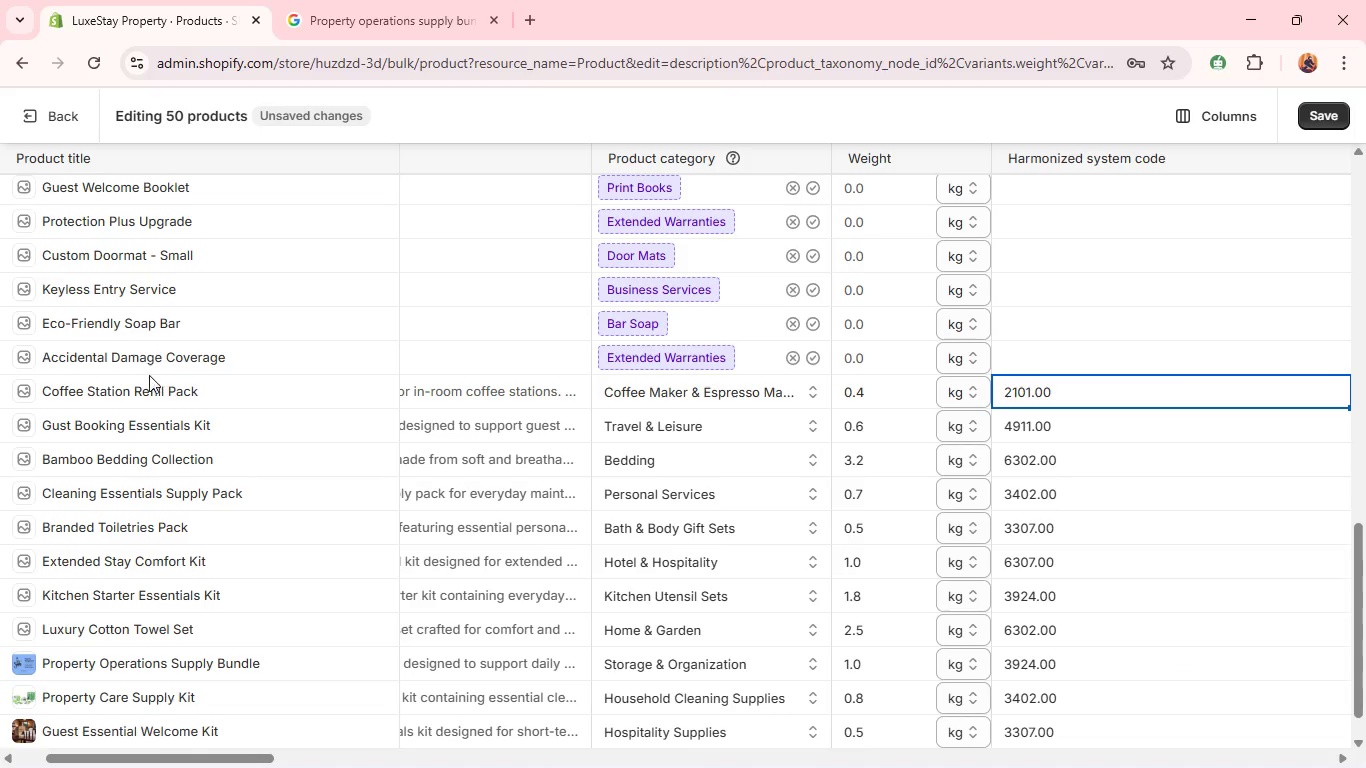 
left_click([176, 364])
 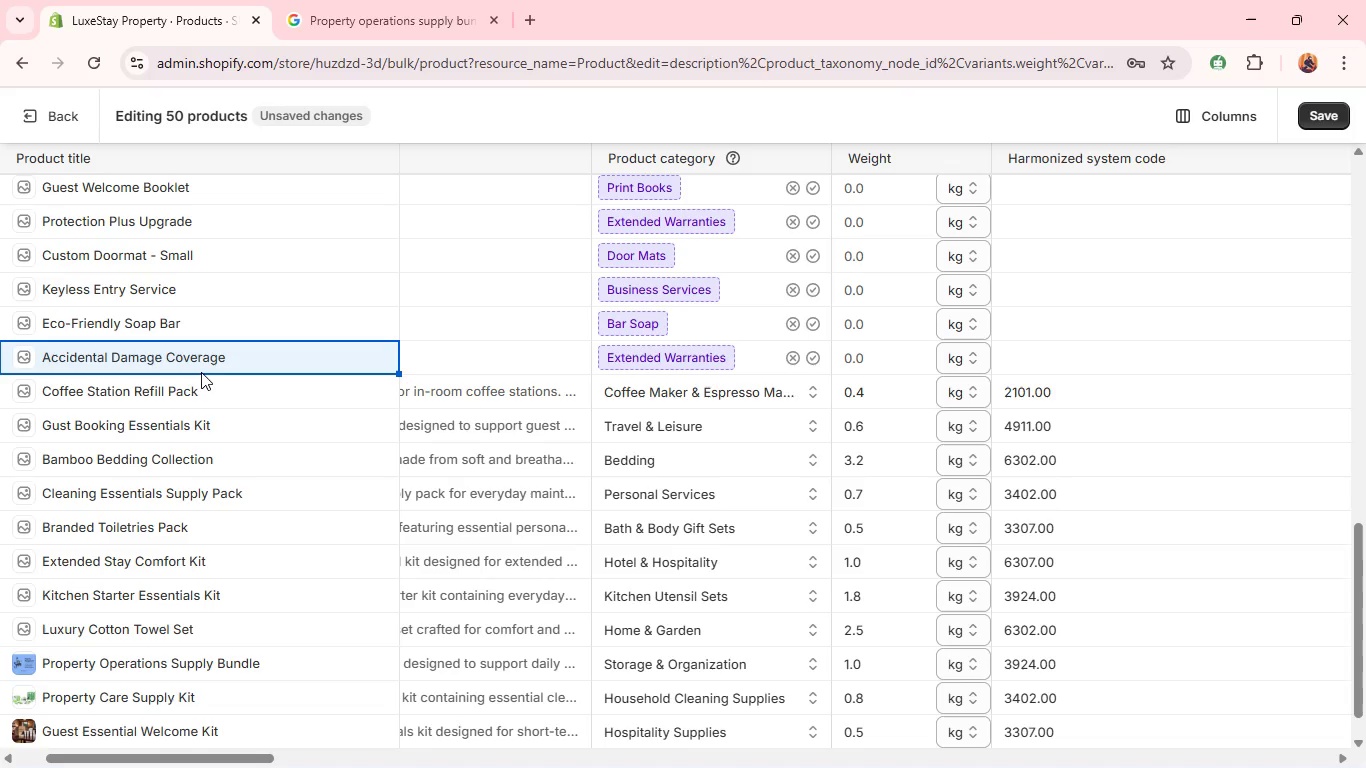 
wait(8.7)
 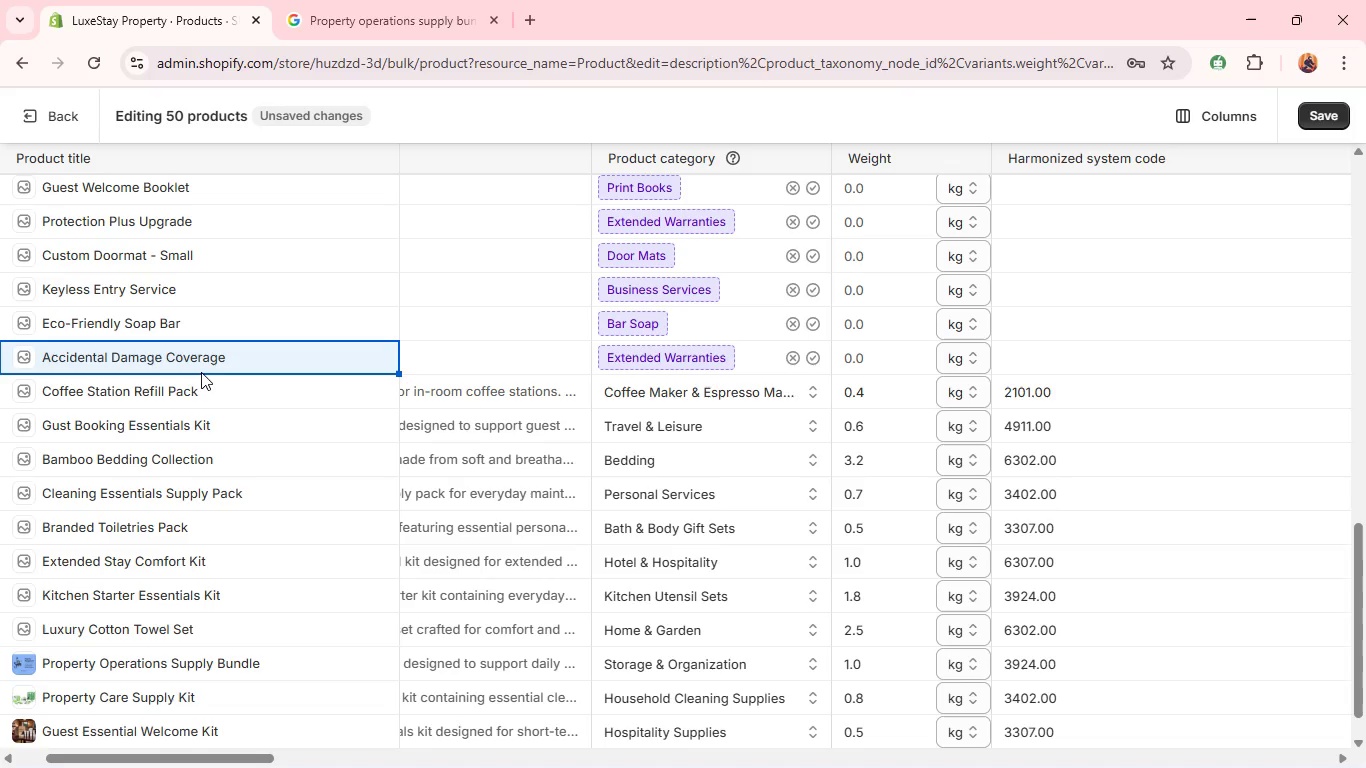 
double_click([204, 371])
 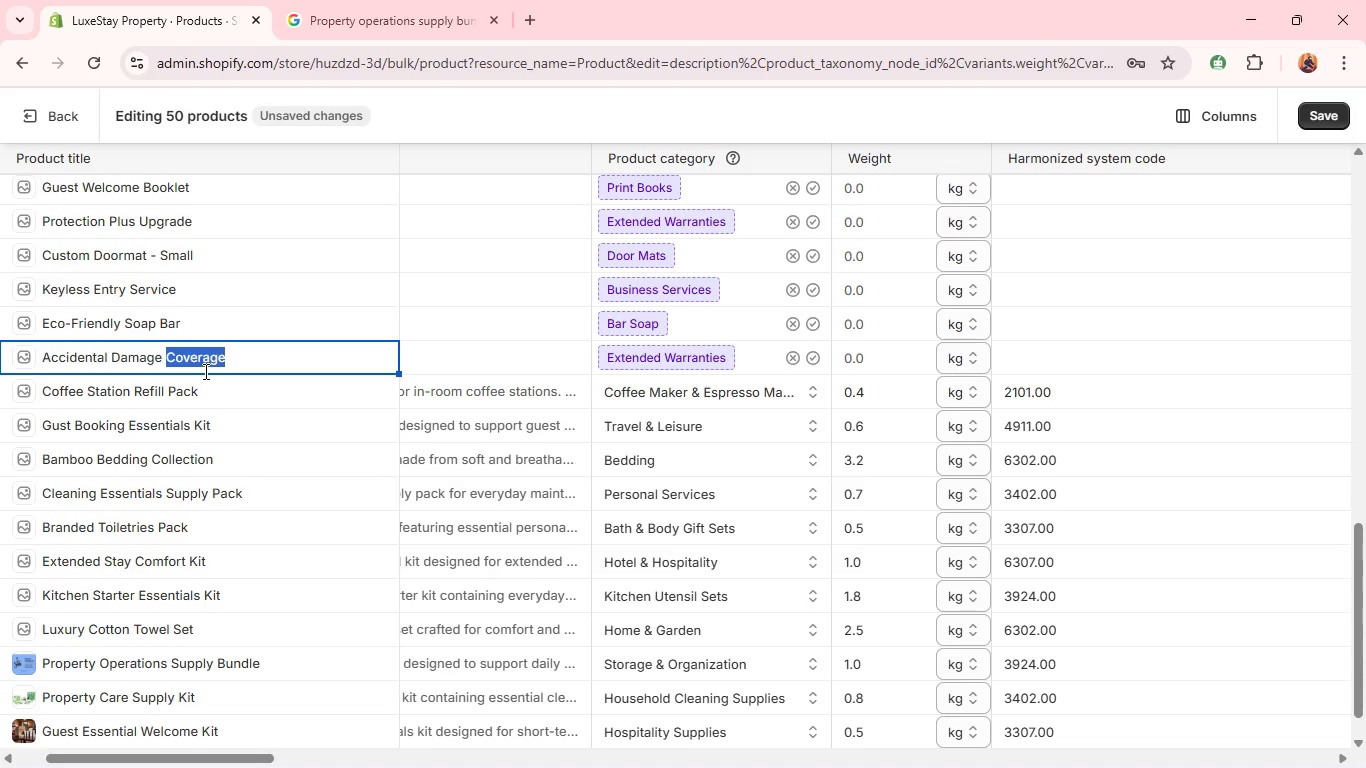 
triple_click([204, 371])
 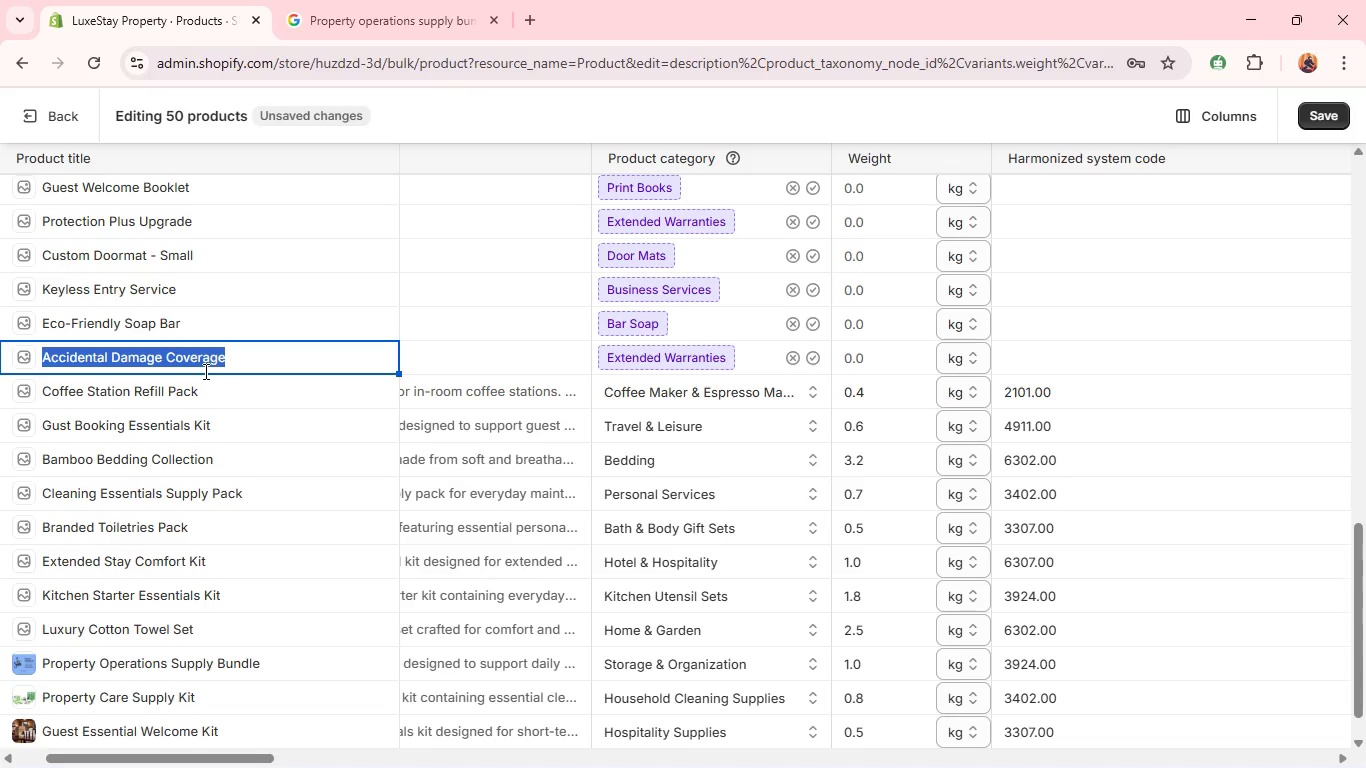 
type(Property Maintenance Supply Kit )
 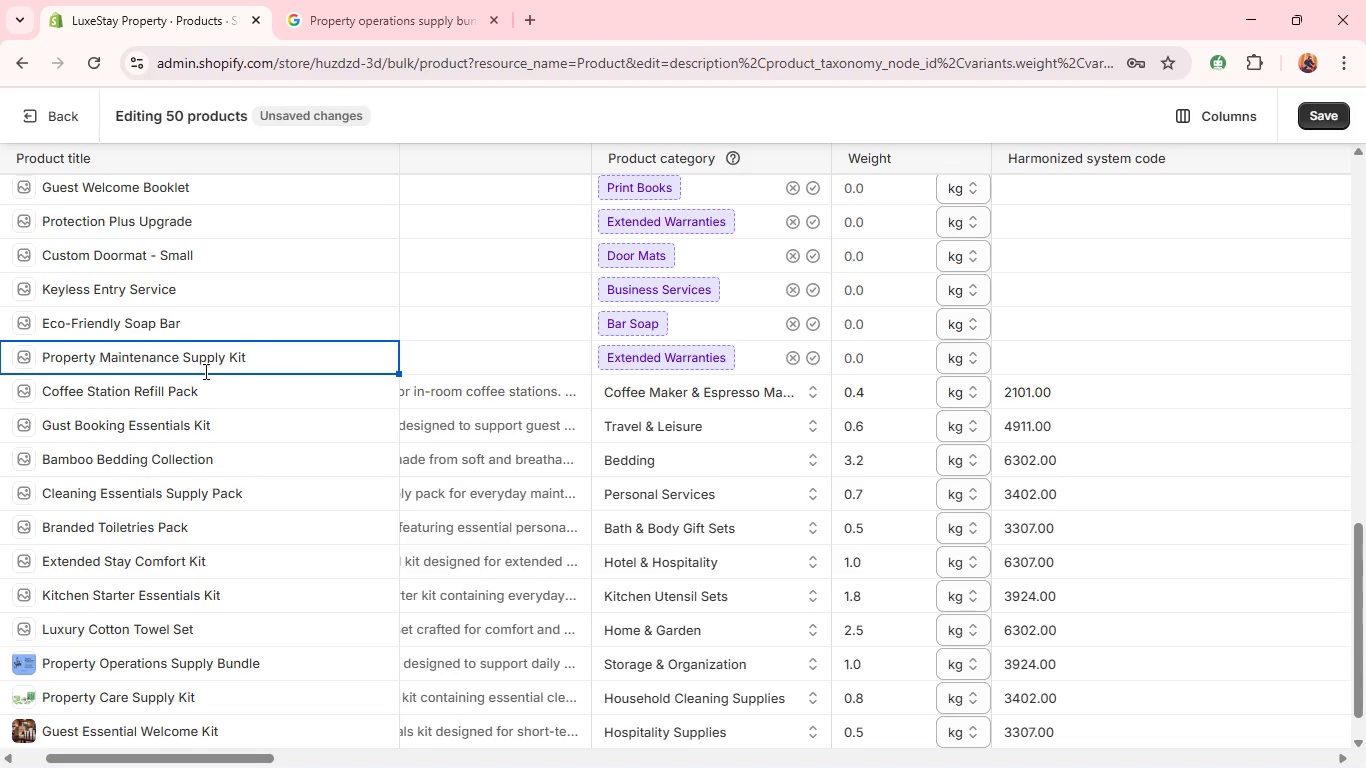 
left_click([494, 371])
 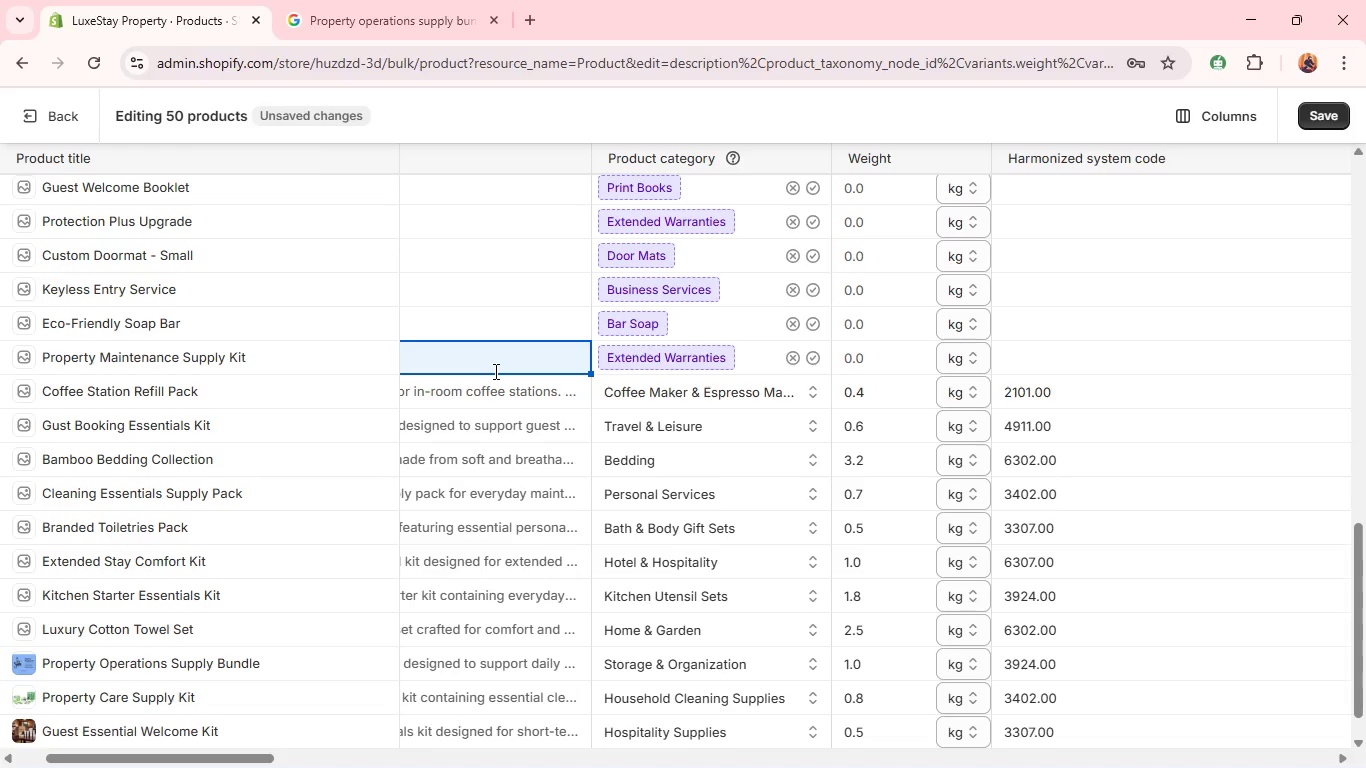 
key(Shift+ShiftLeft)
 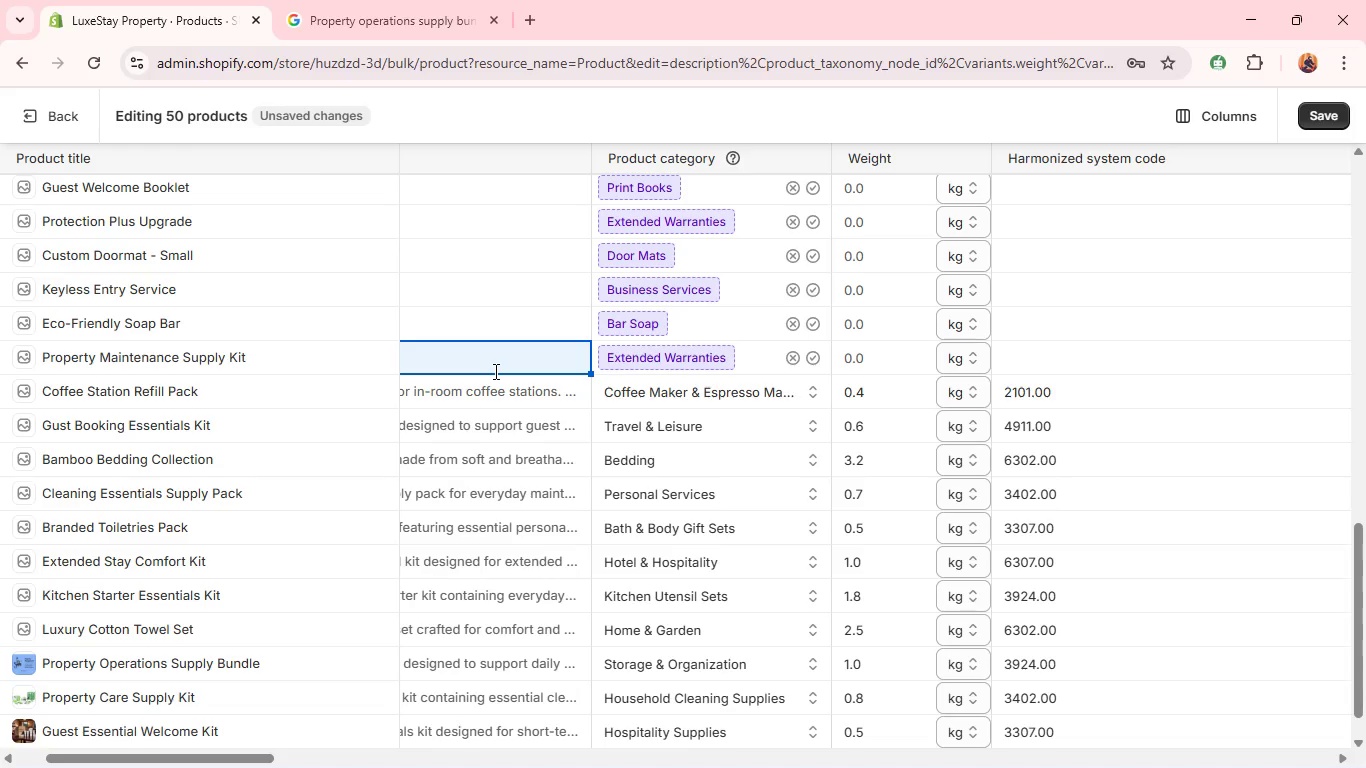 
key(Shift+ShiftLeft)
 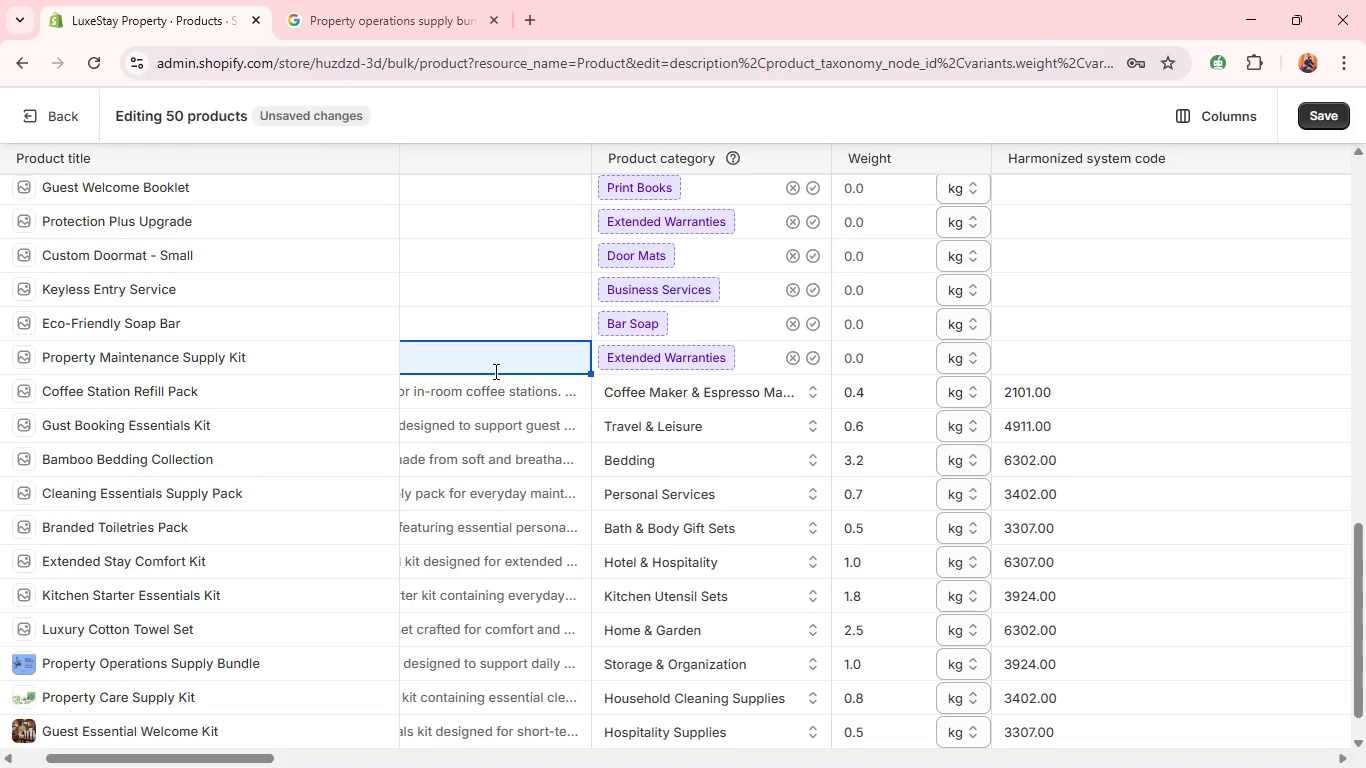 
left_click([494, 371])
 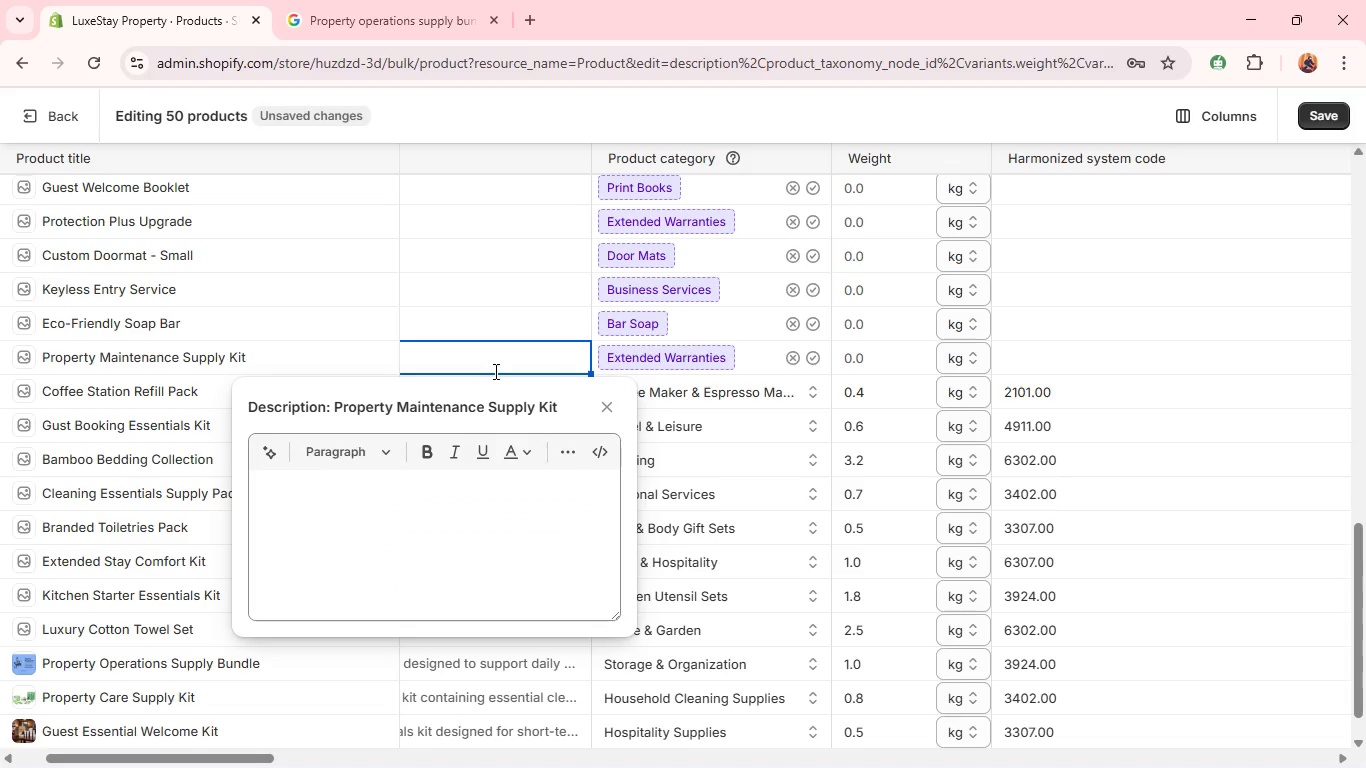 
key(Shift+A)
 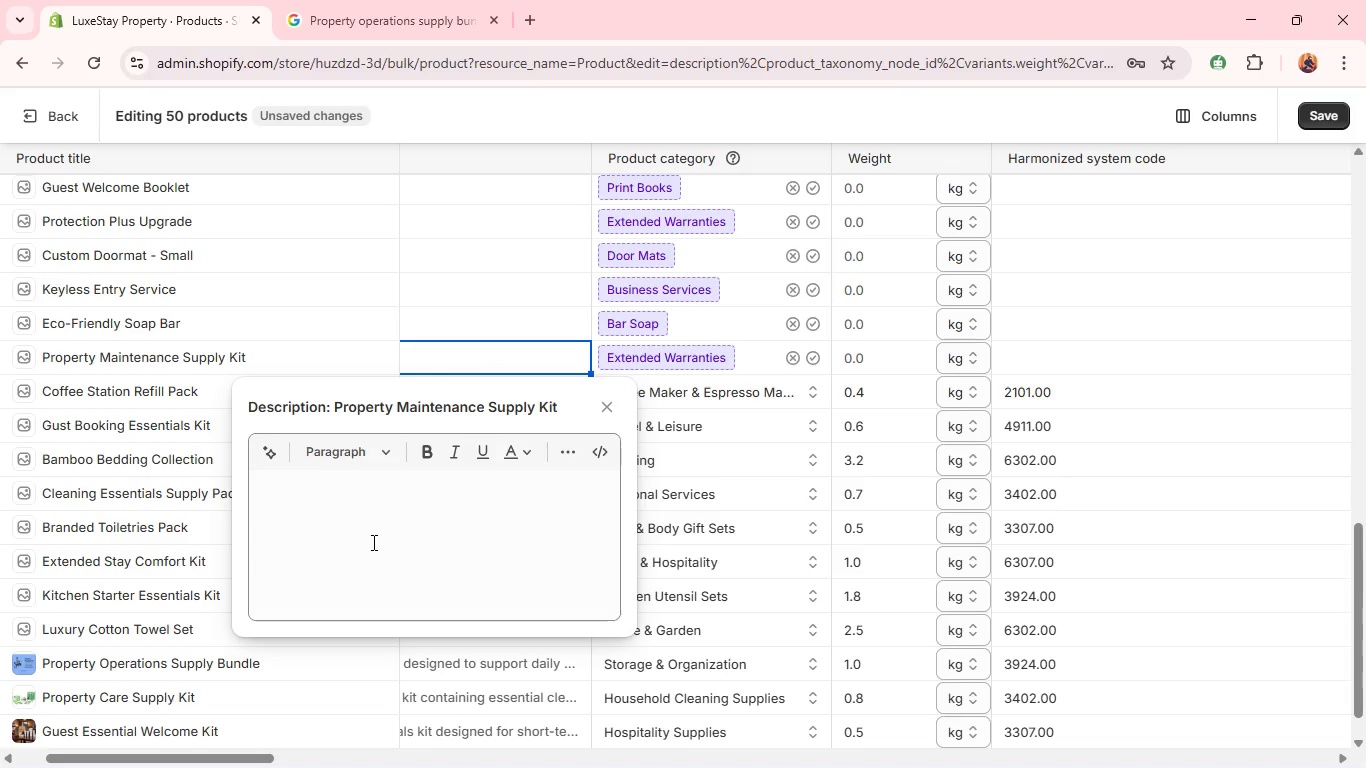 
left_click([376, 531])
 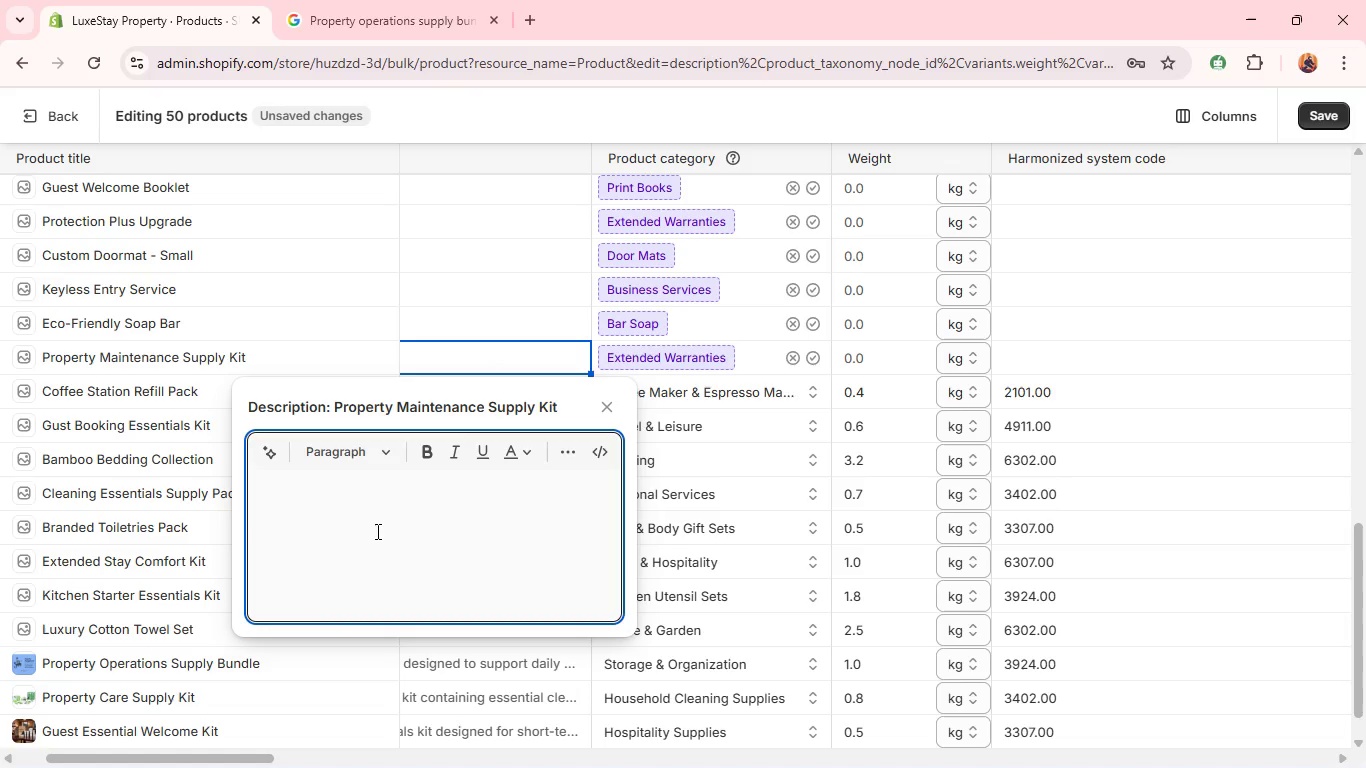 
type(A practia)
key(Backspace)
type(cal maintenance kit designed for ec)
key(Backspace)
type(veryday property care.)
 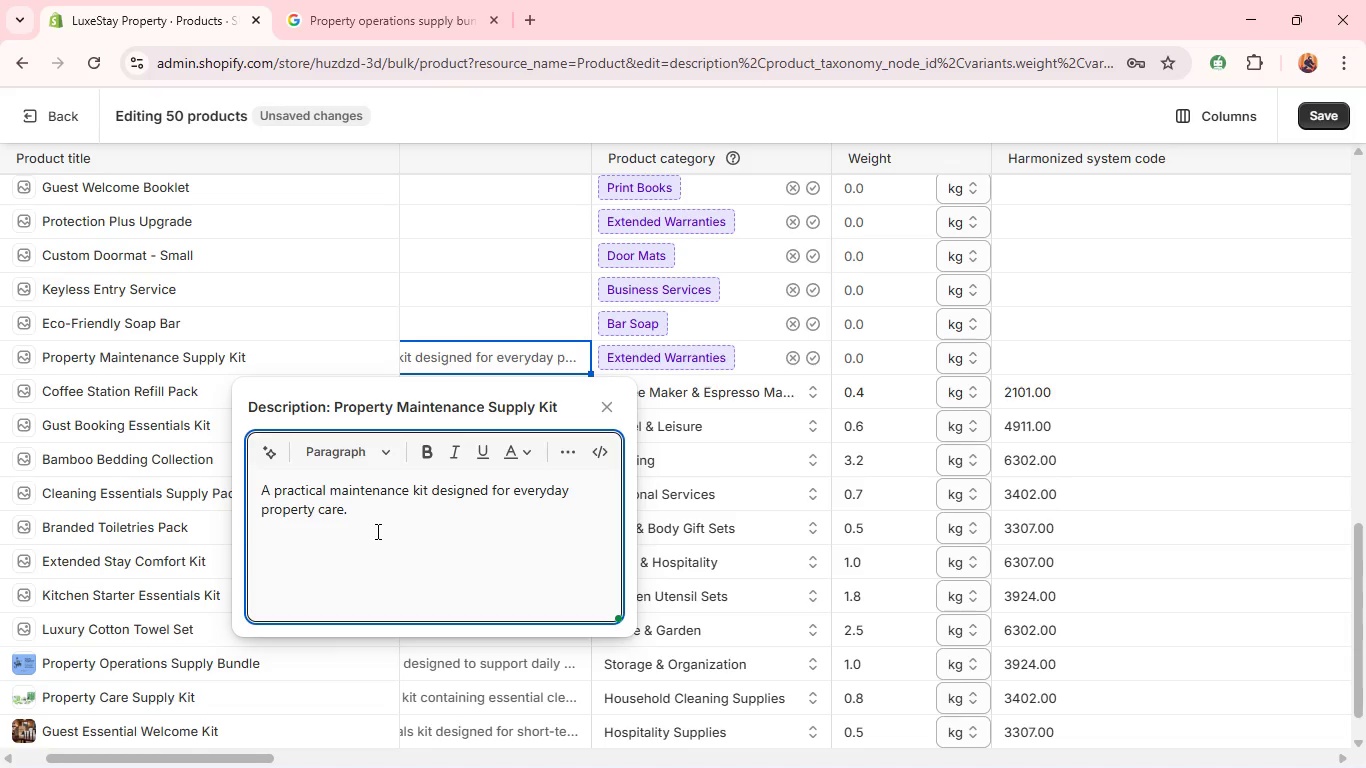 
key(Shift+Enter)
 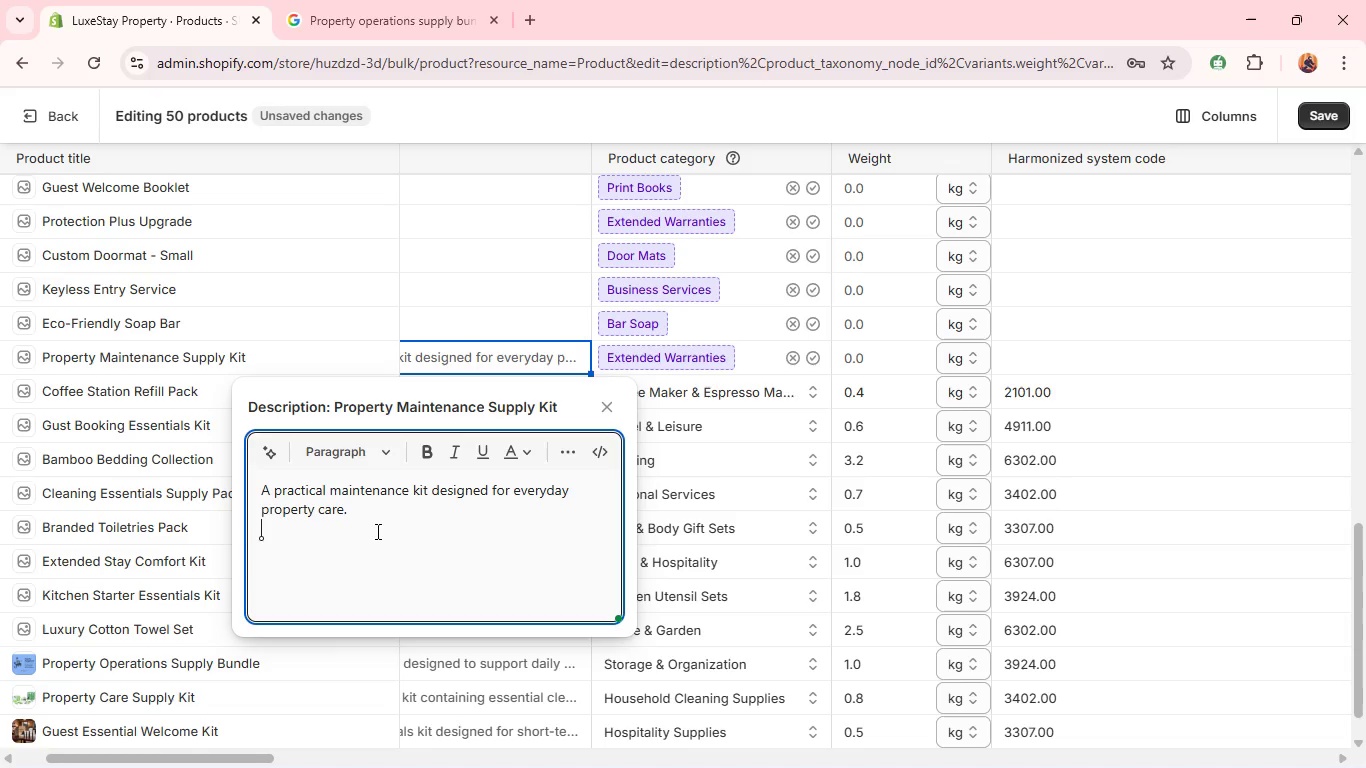 
type(Includes essential tools and materials for routine upkeep.)
 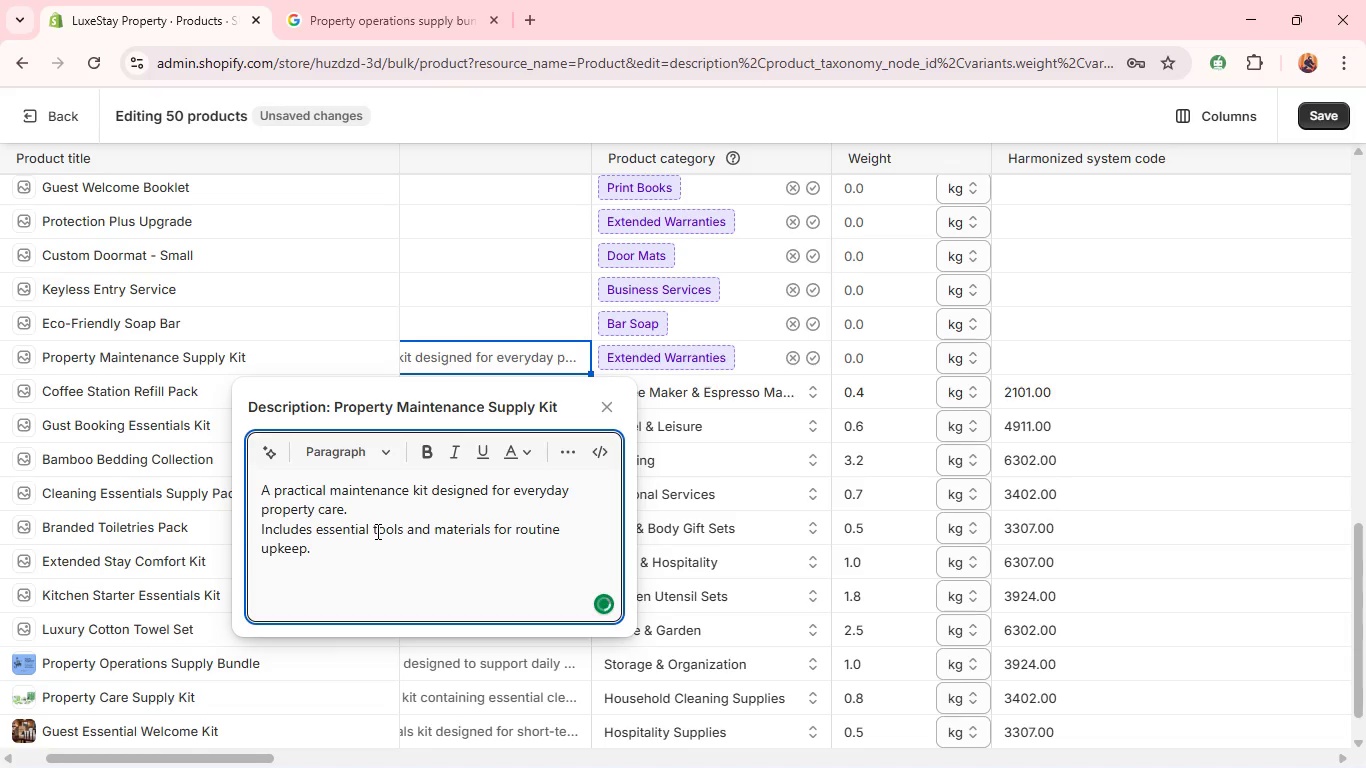 
key(Shift+Enter)
 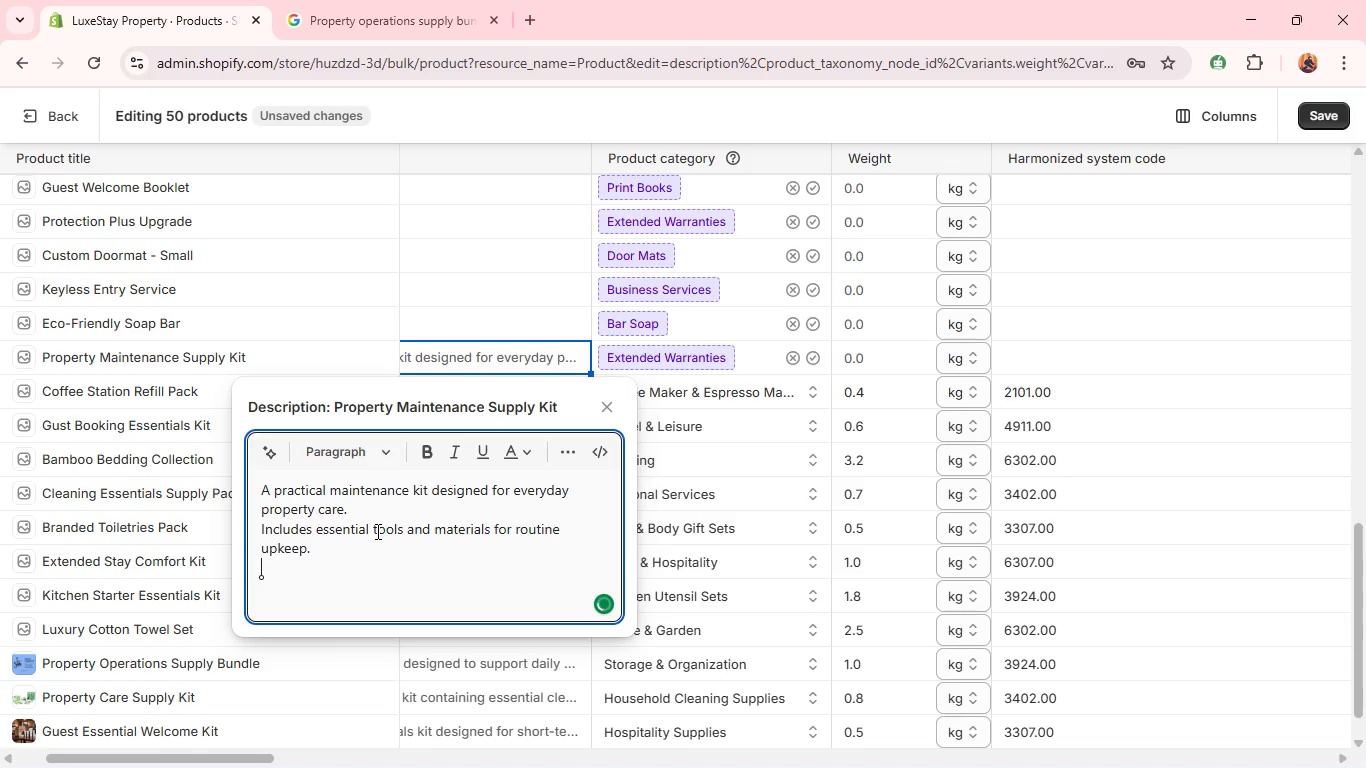 
type(Sutia)
key(Backspace)
key(Backspace)
key(Backspace)
type(itable for maintaining property condition between stays, )
 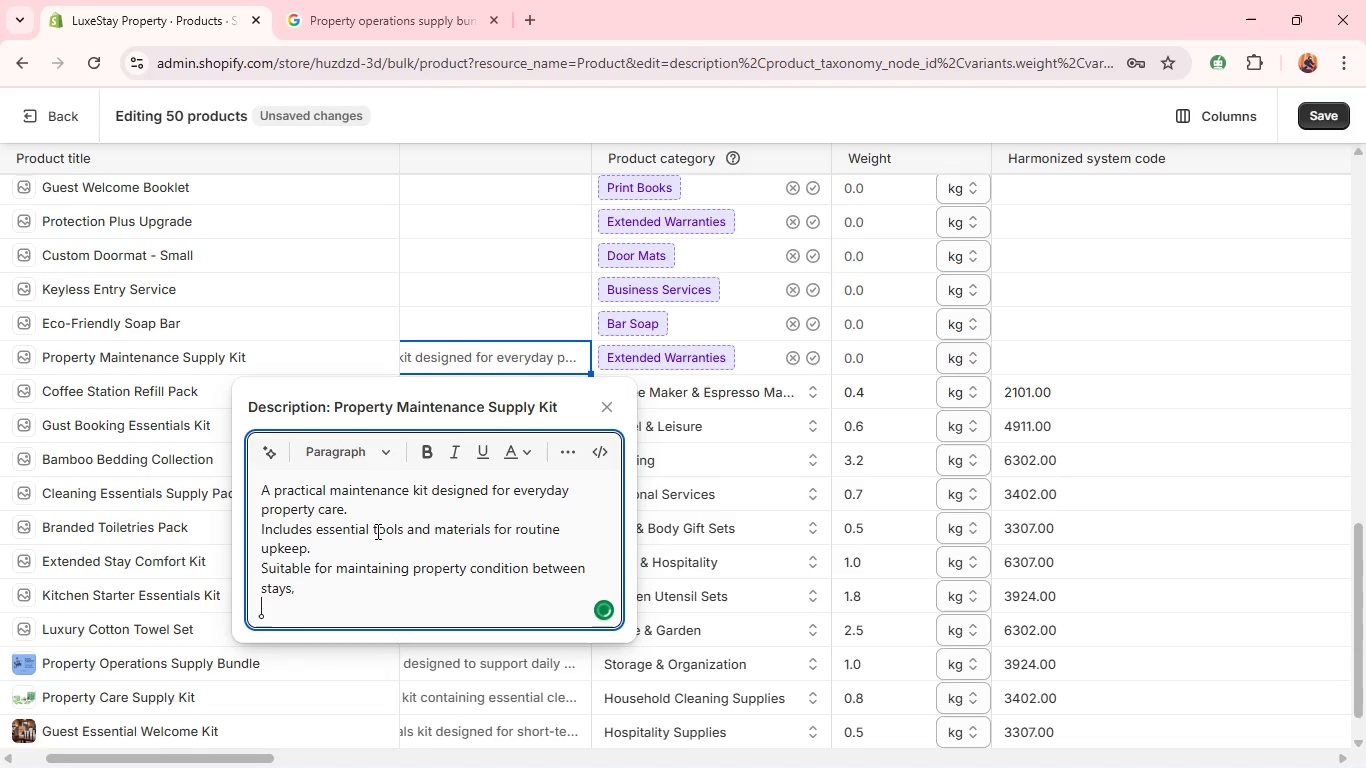 
key(Shift+Enter)
 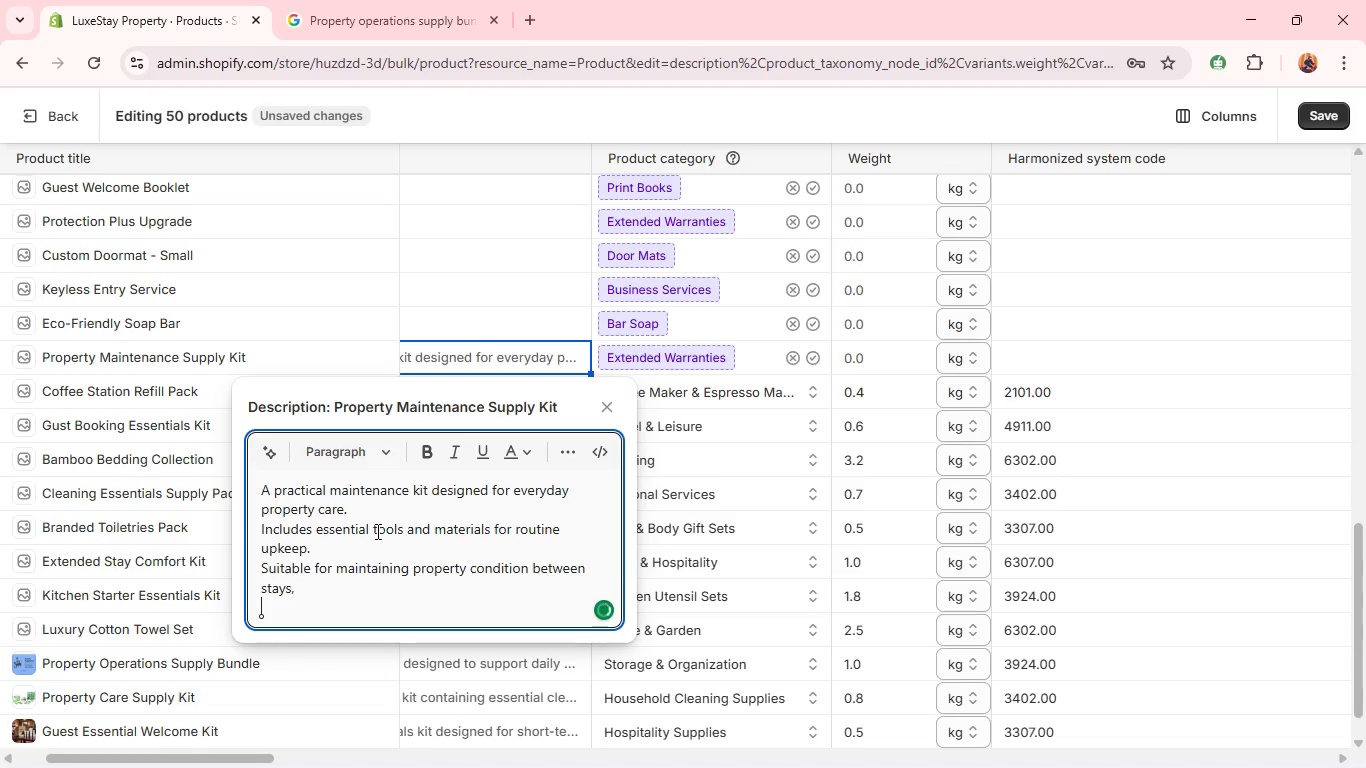 
type(Suppoerts efficient and organized property managme)
key(Backspace)
key(Backspace)
type(ement. )
 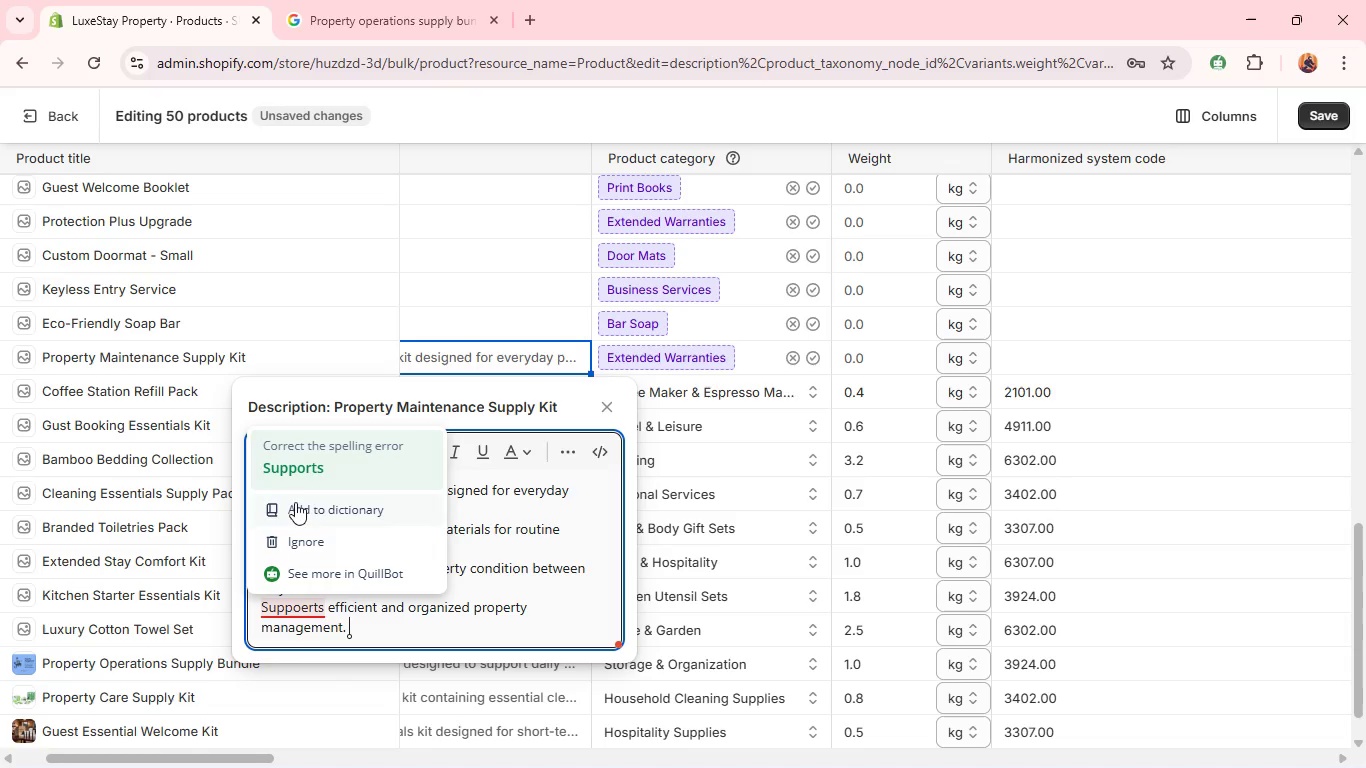 
left_click([290, 465])
 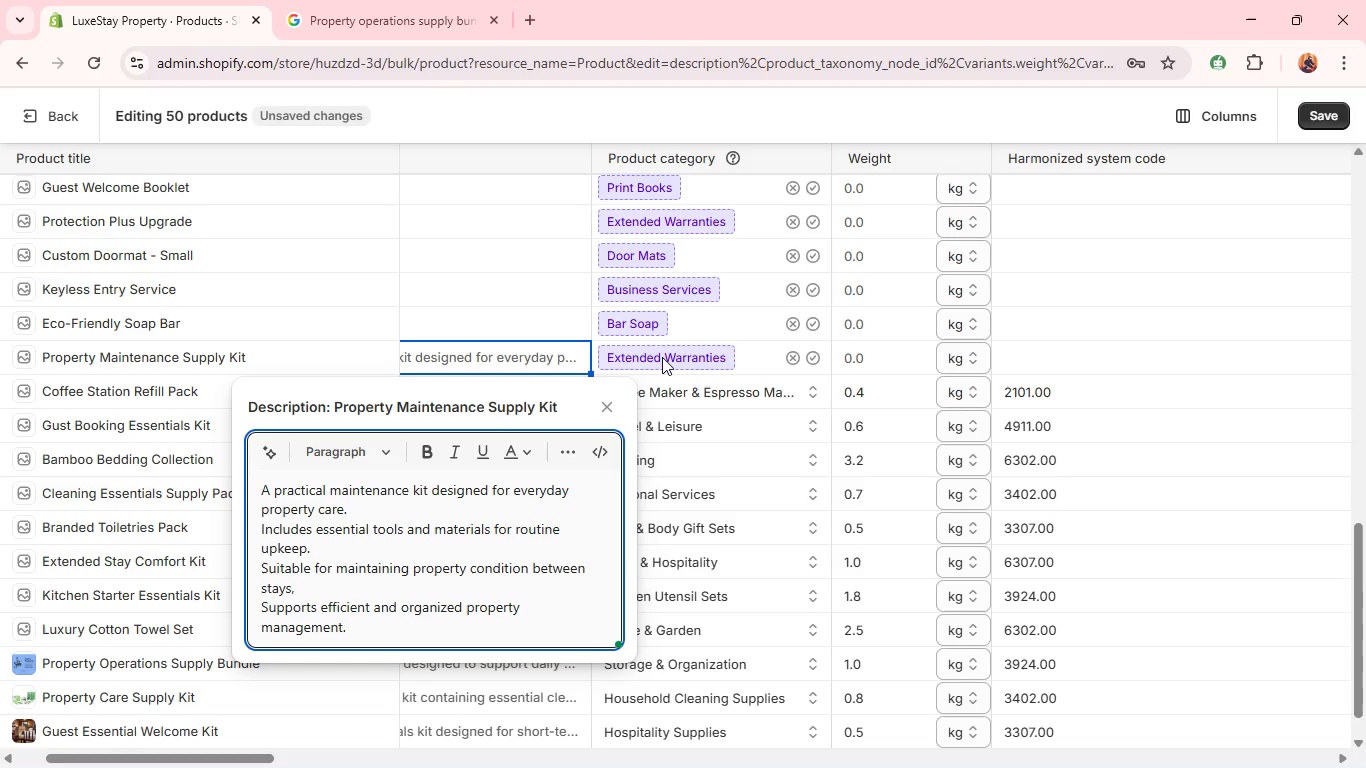 
wait(5.73)
 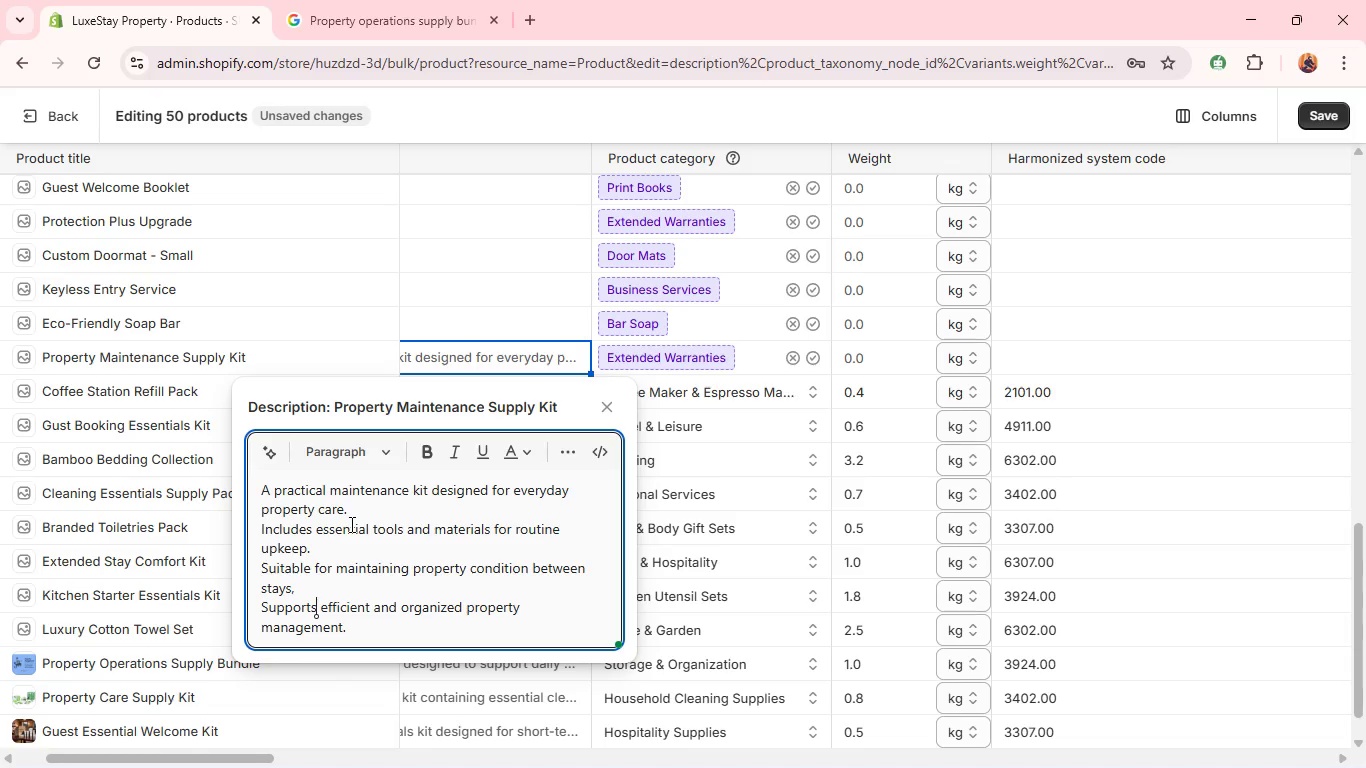 
left_click([814, 354])
 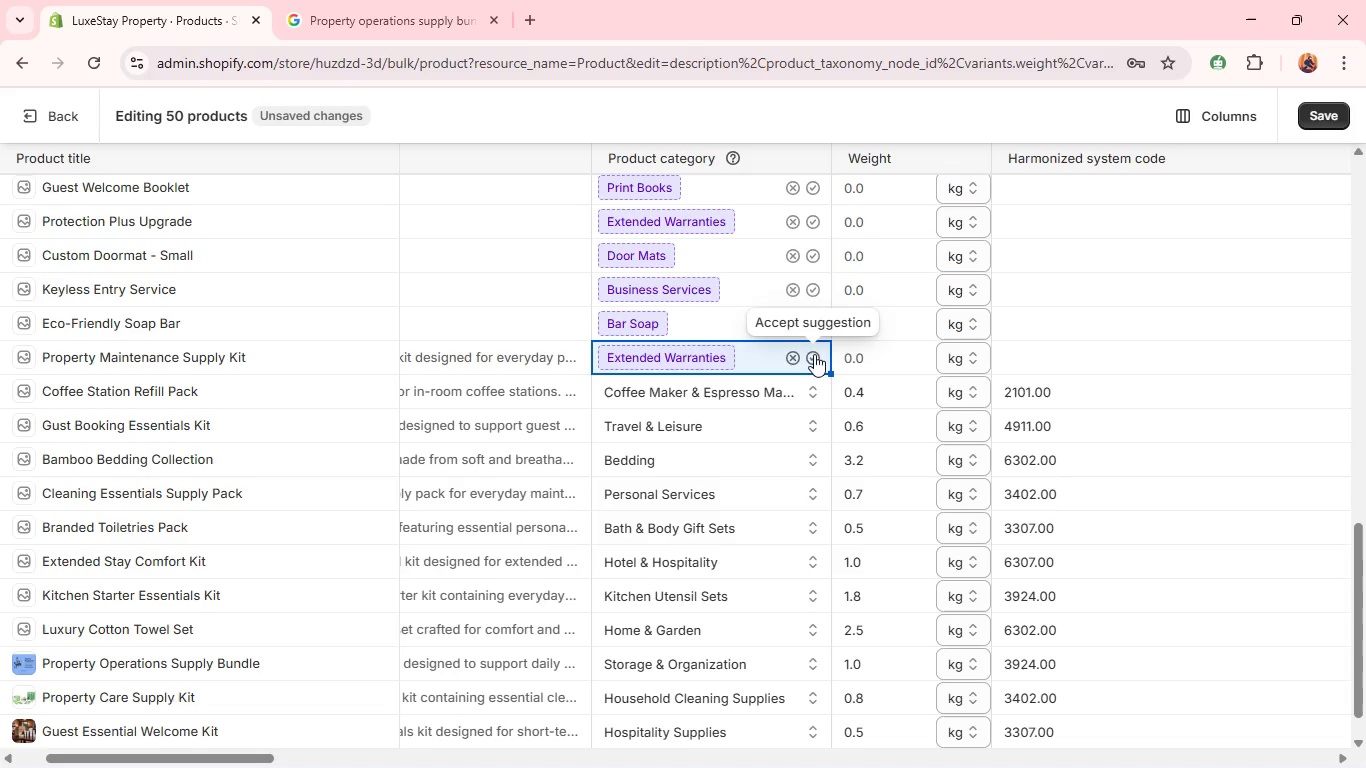 
left_click([874, 361])
 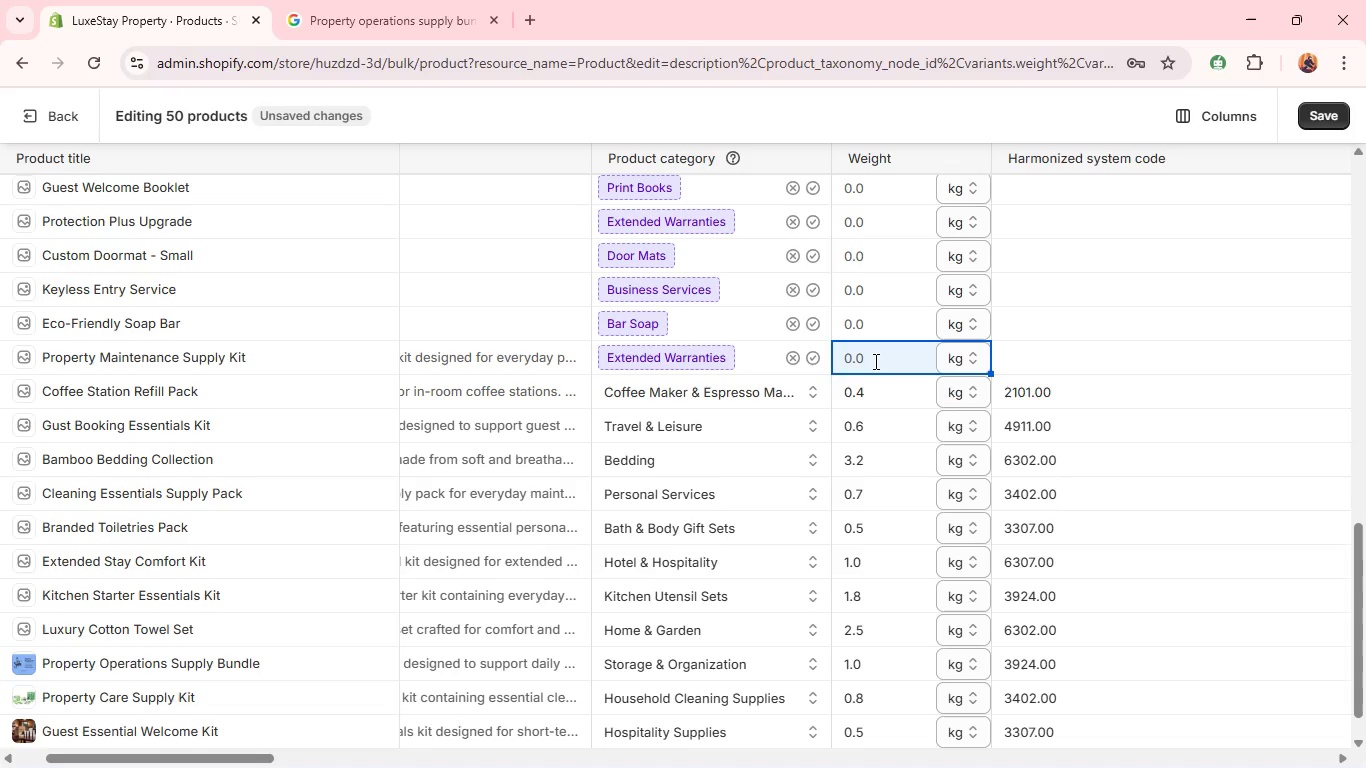 
key(1)
 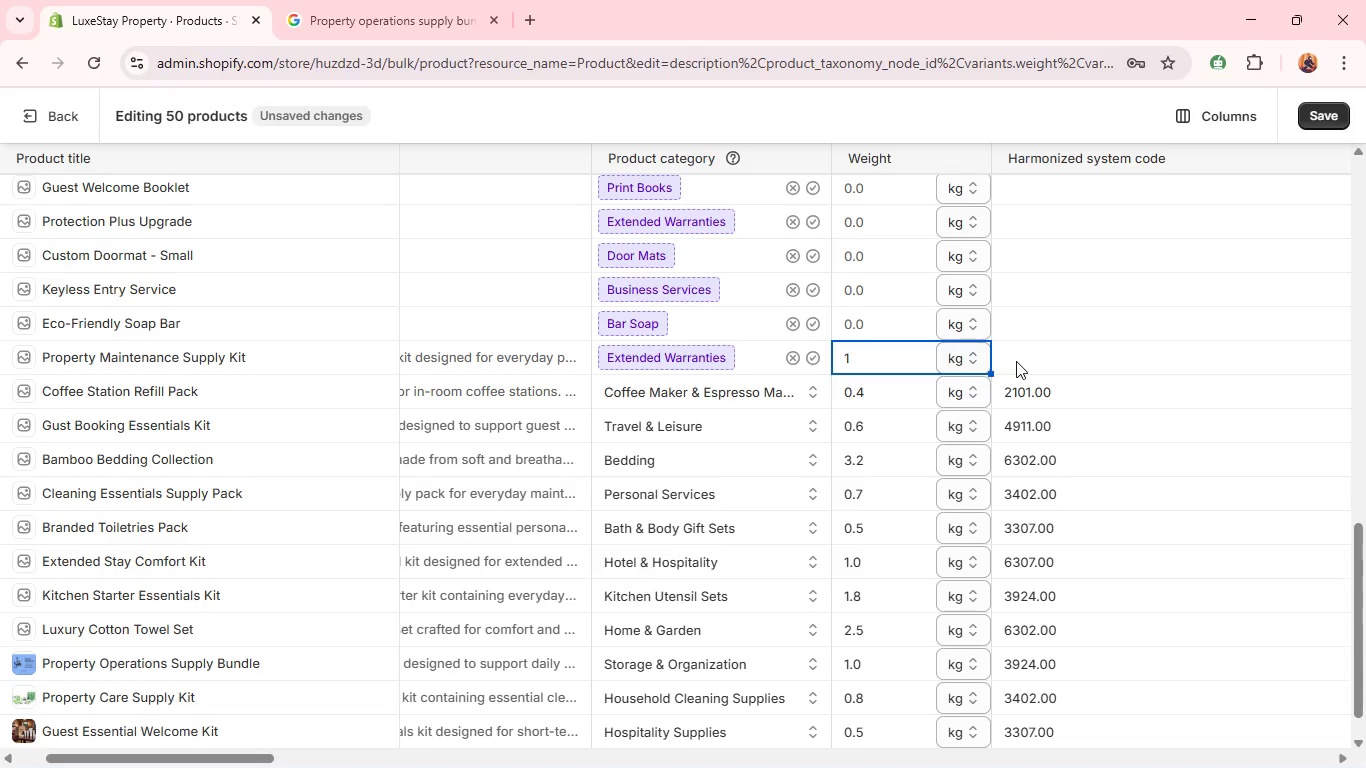 
left_click([1023, 358])
 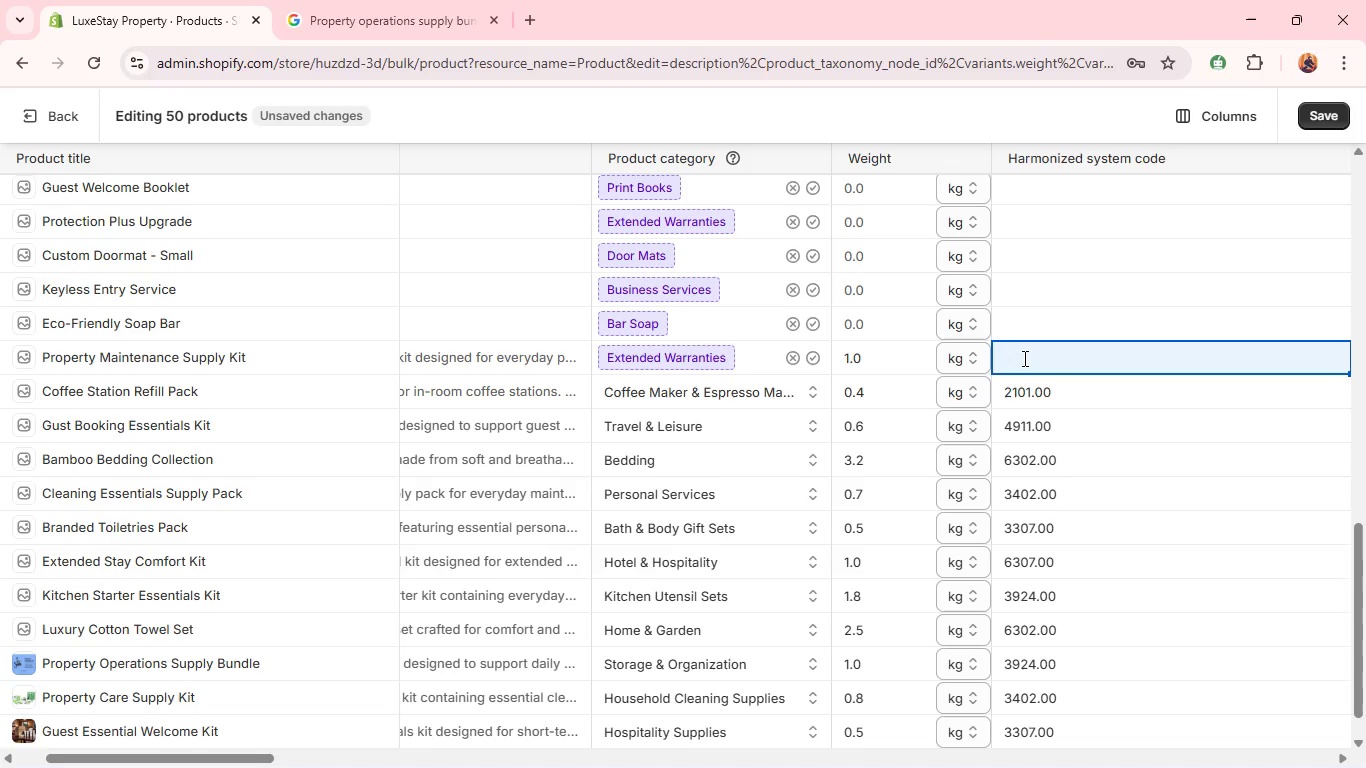 
type(3921)
key(Backspace)
type(4)
 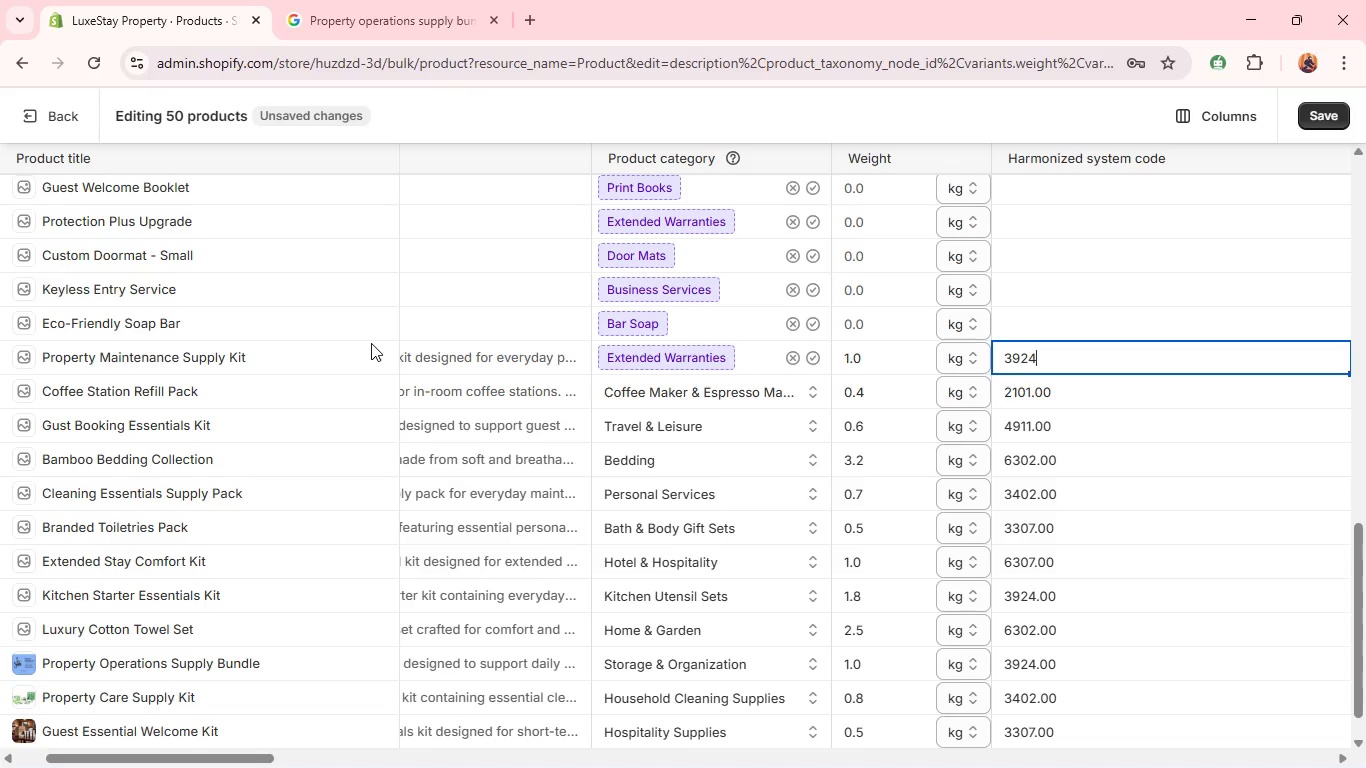 
left_click([473, 298])
 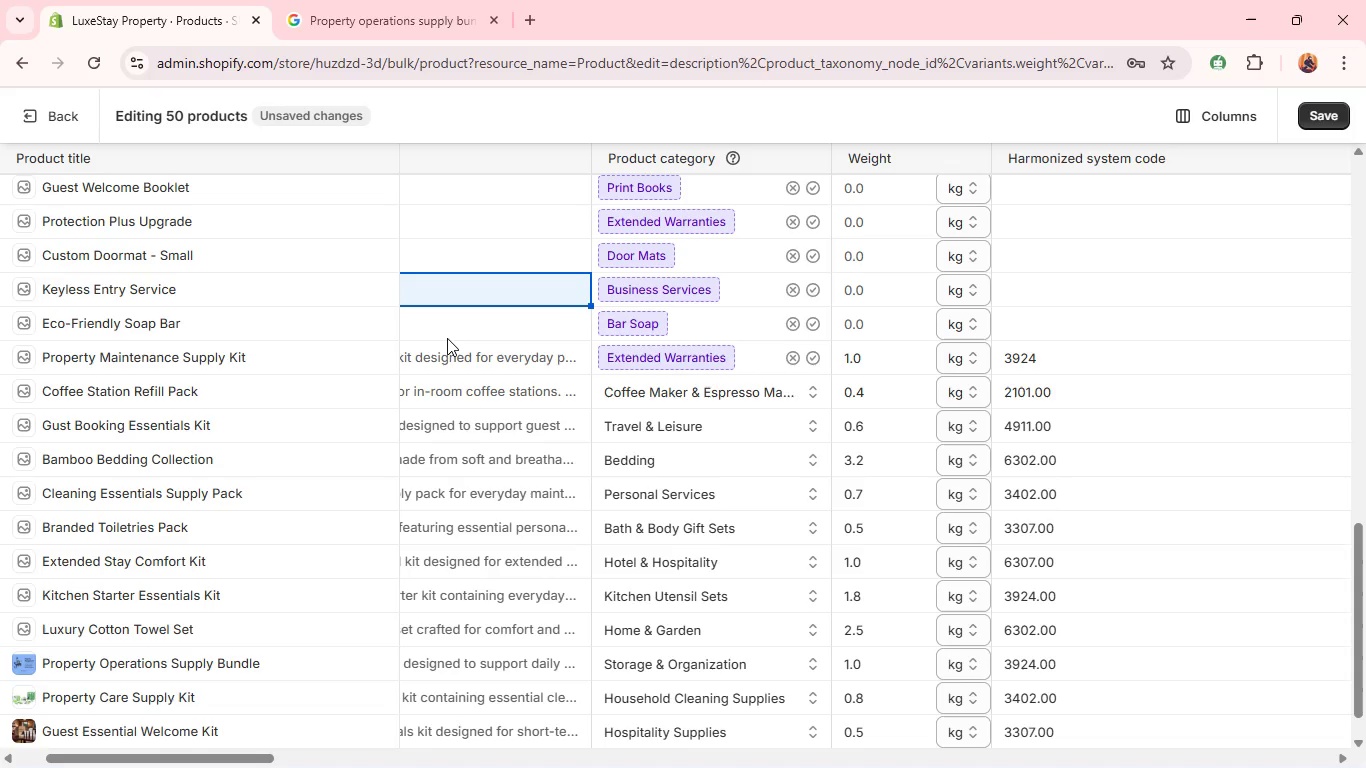 
left_click([447, 338])
 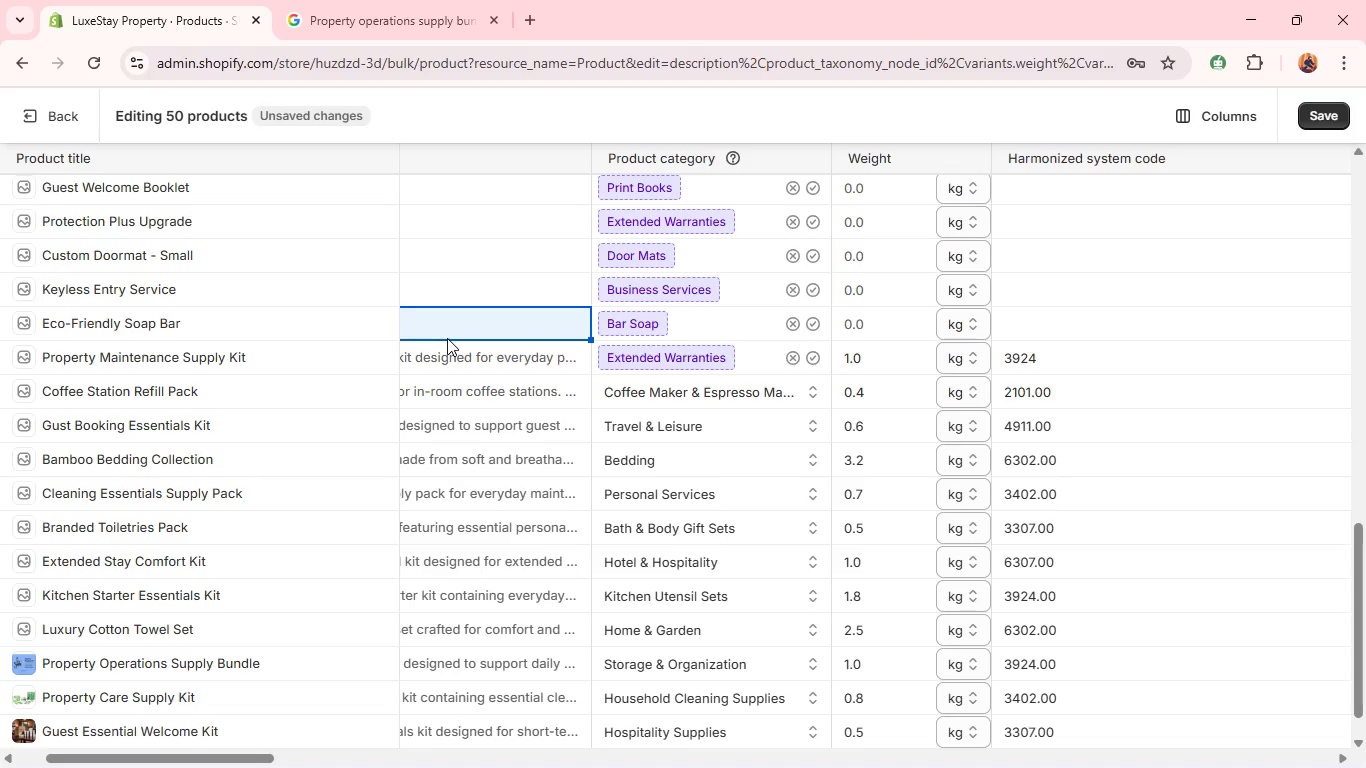 
wait(10.92)
 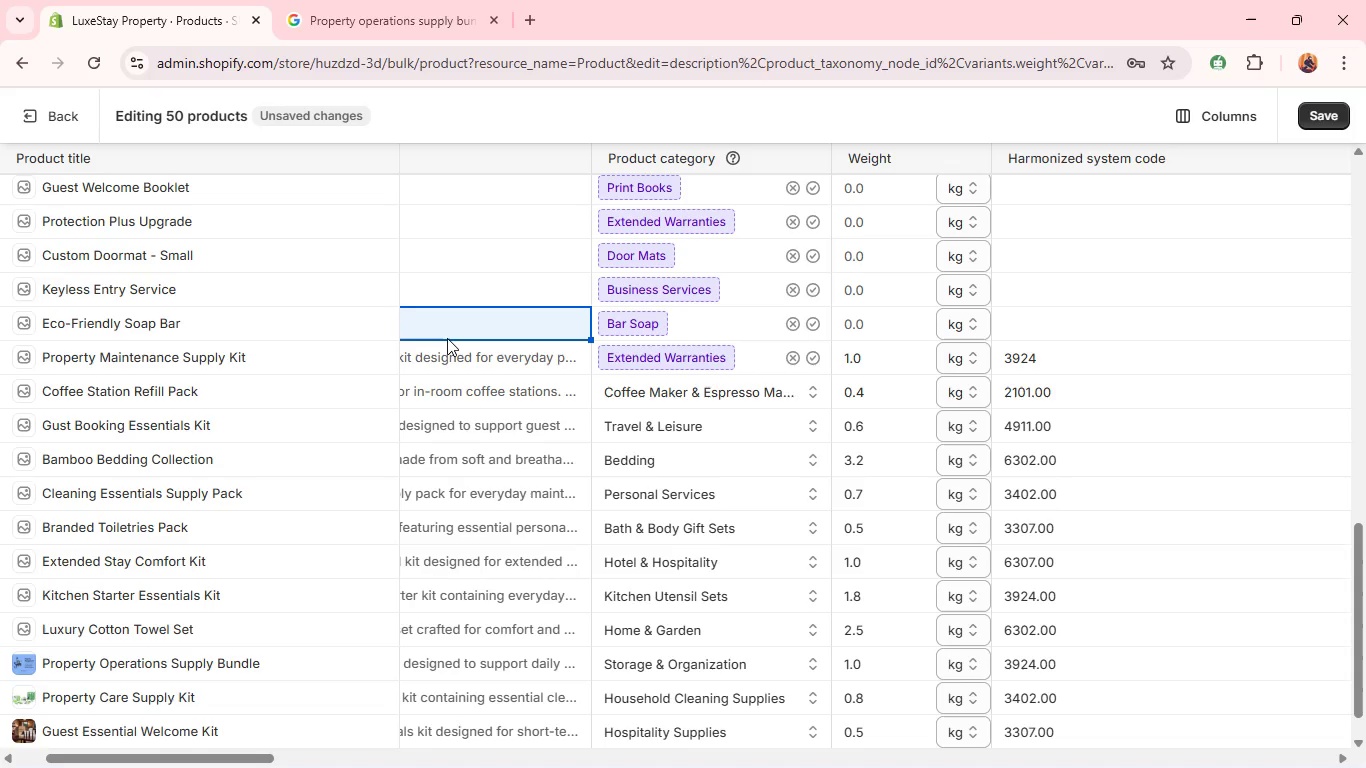 
key(Shift+A)
 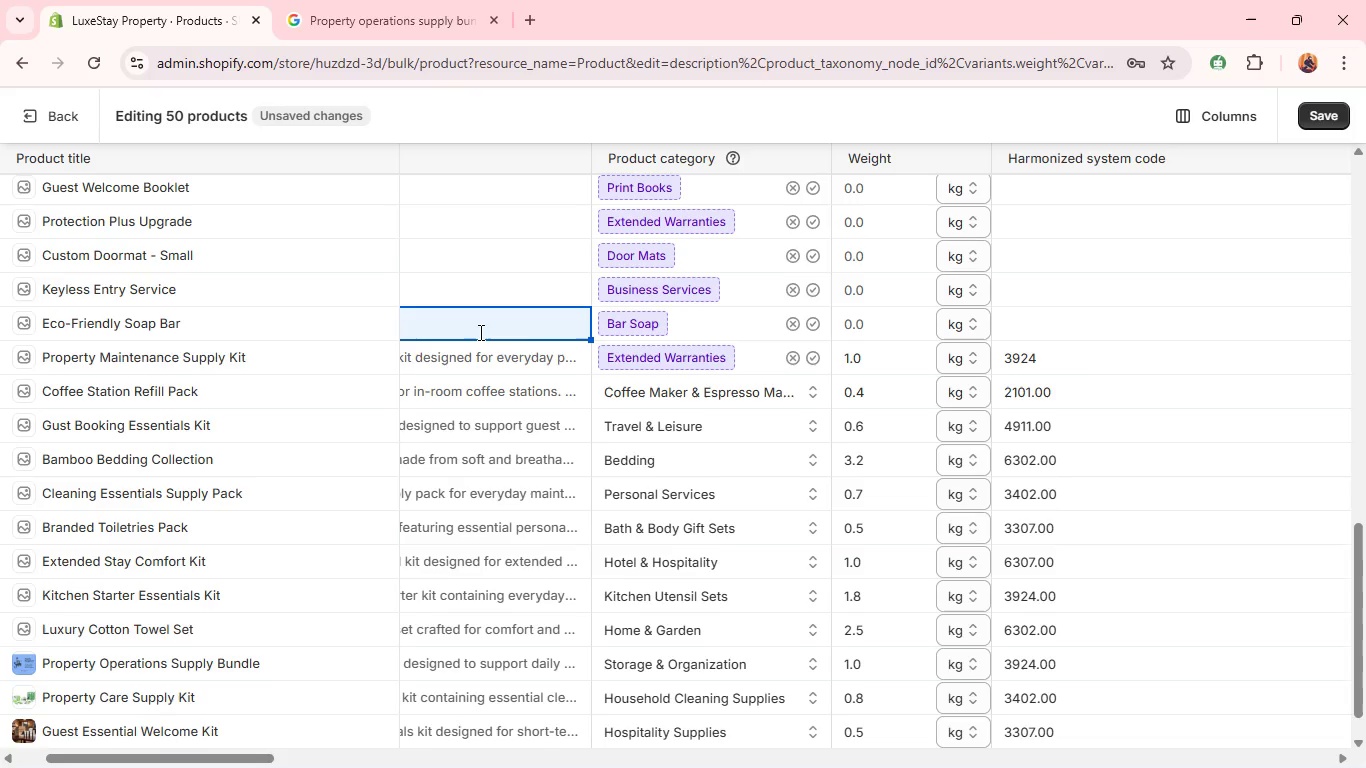 
key(Space)
 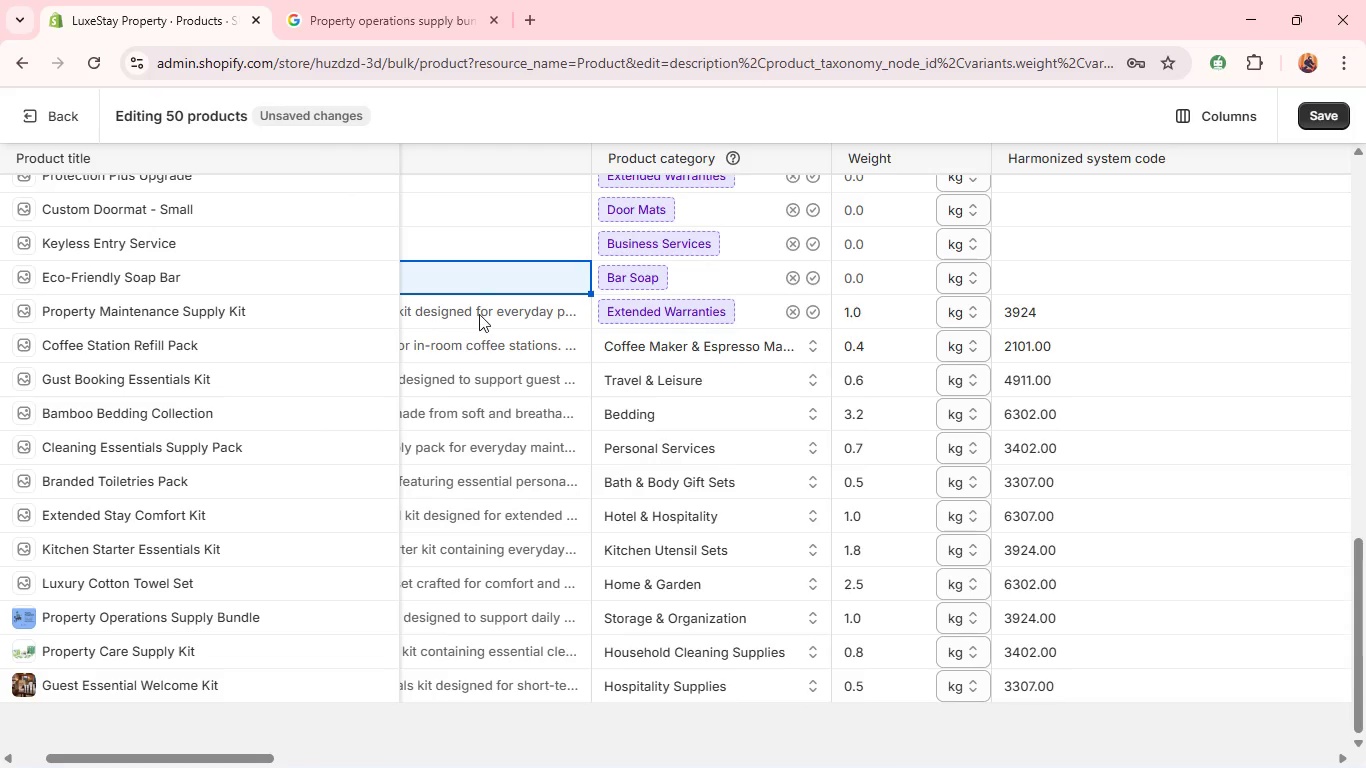 
left_click([498, 267])
 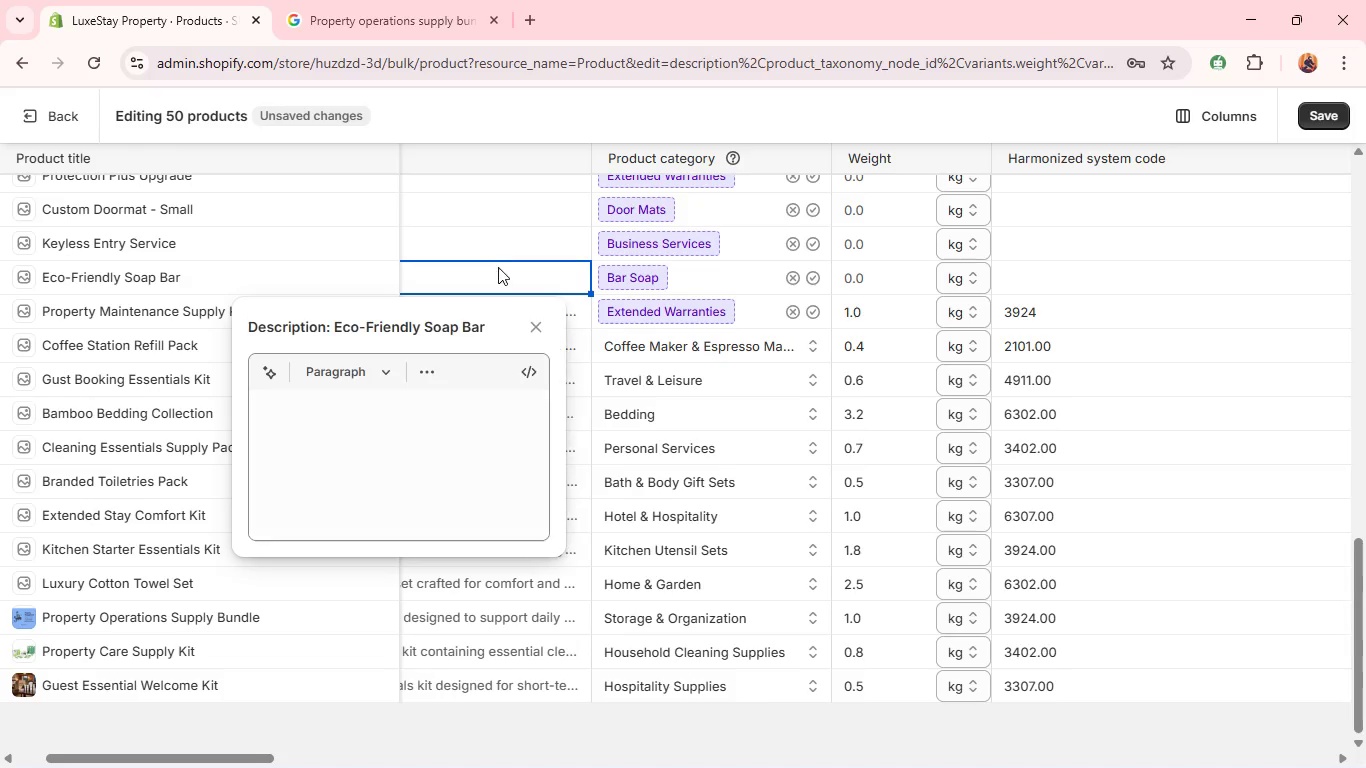 
key(A)
 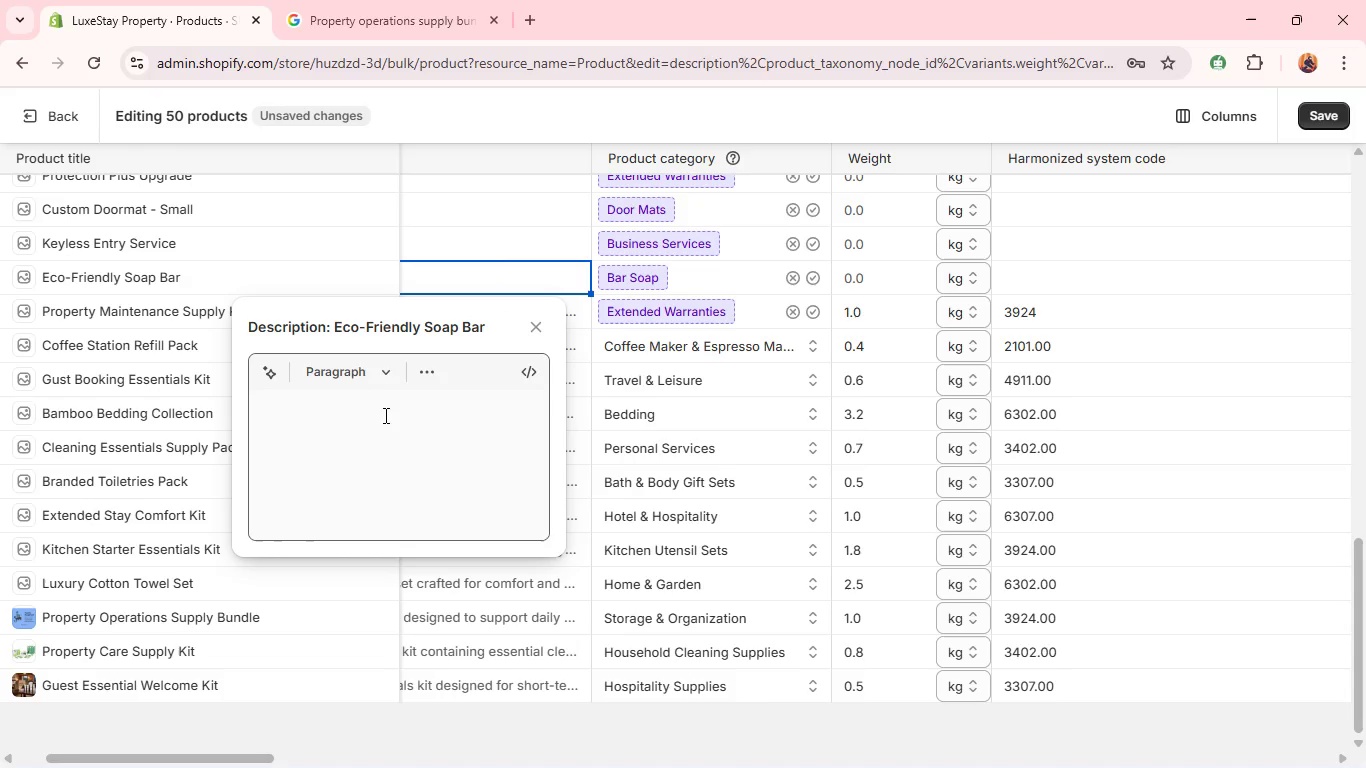 
left_click([381, 420])
 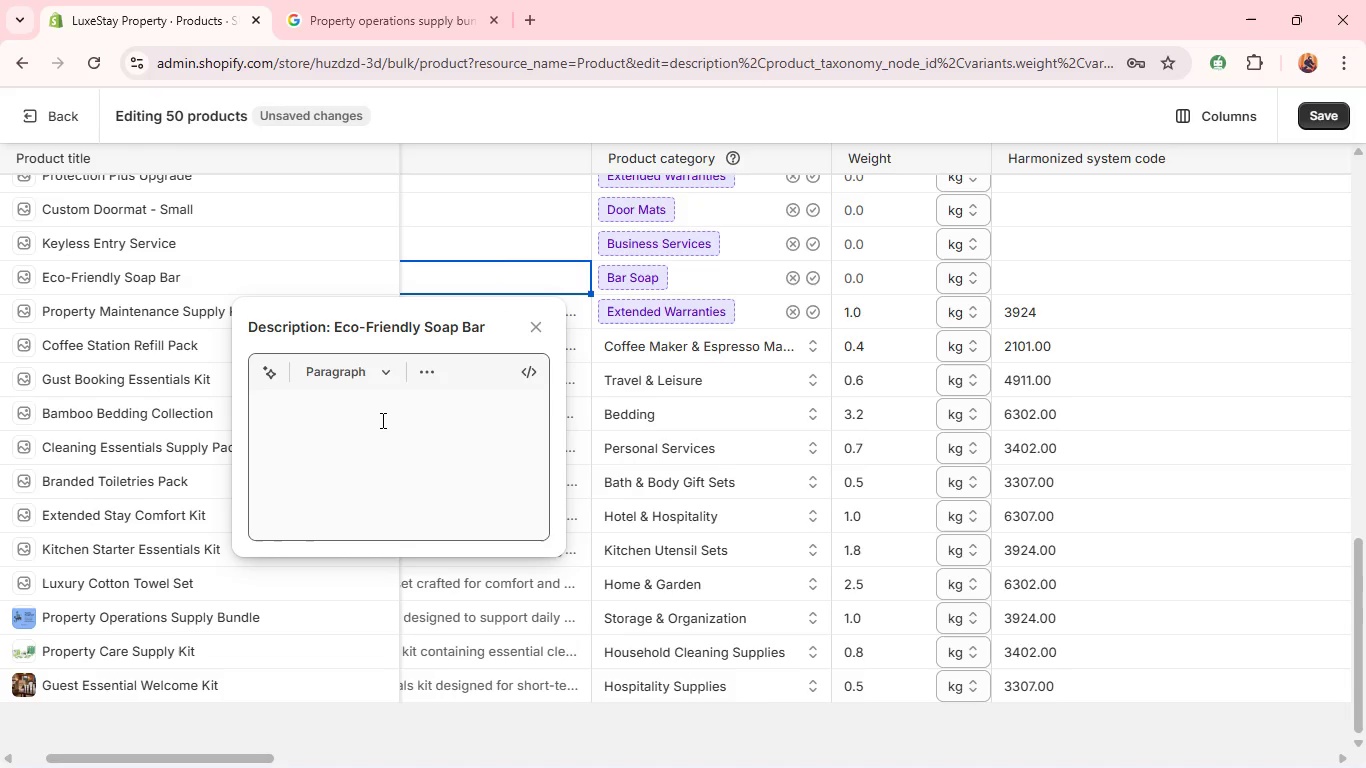 
type(A natural soap bar made from plant-based ingredients.)
 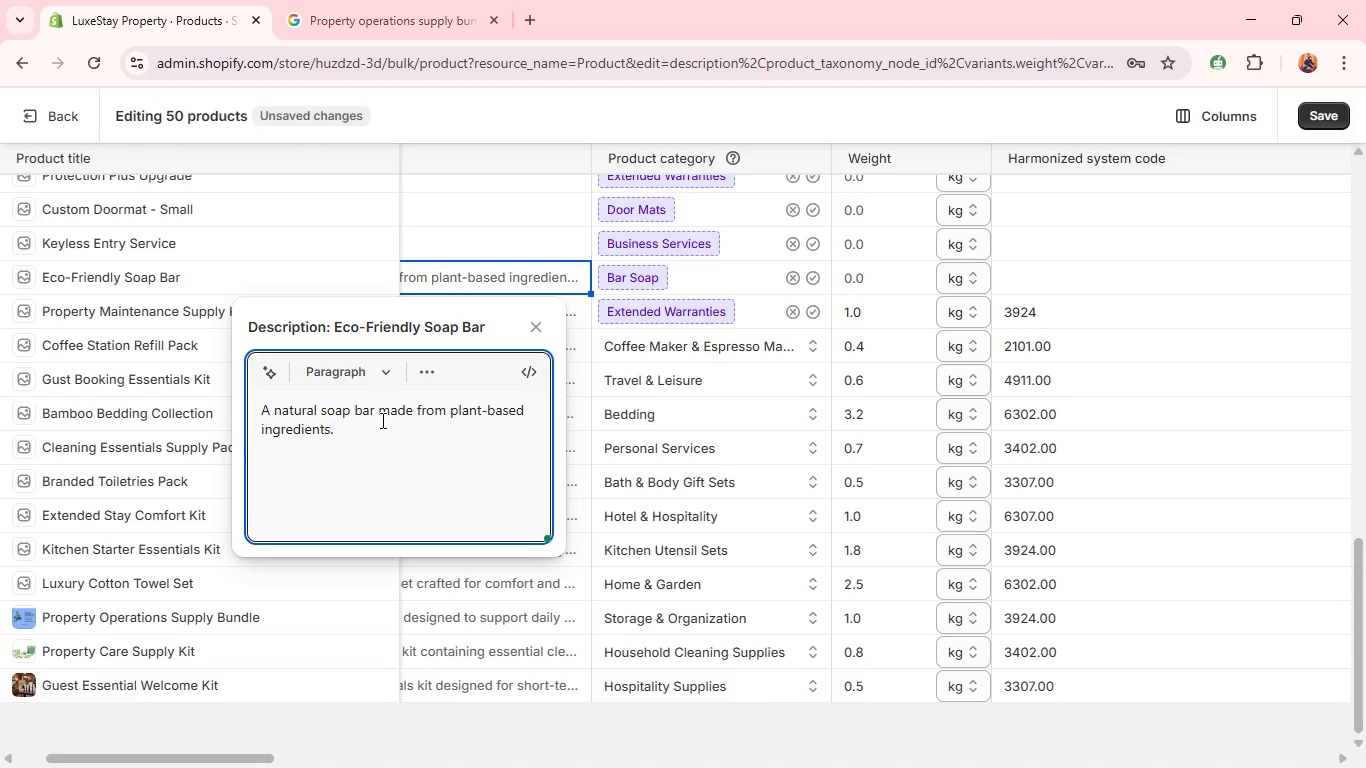 
key(Shift+Enter)
 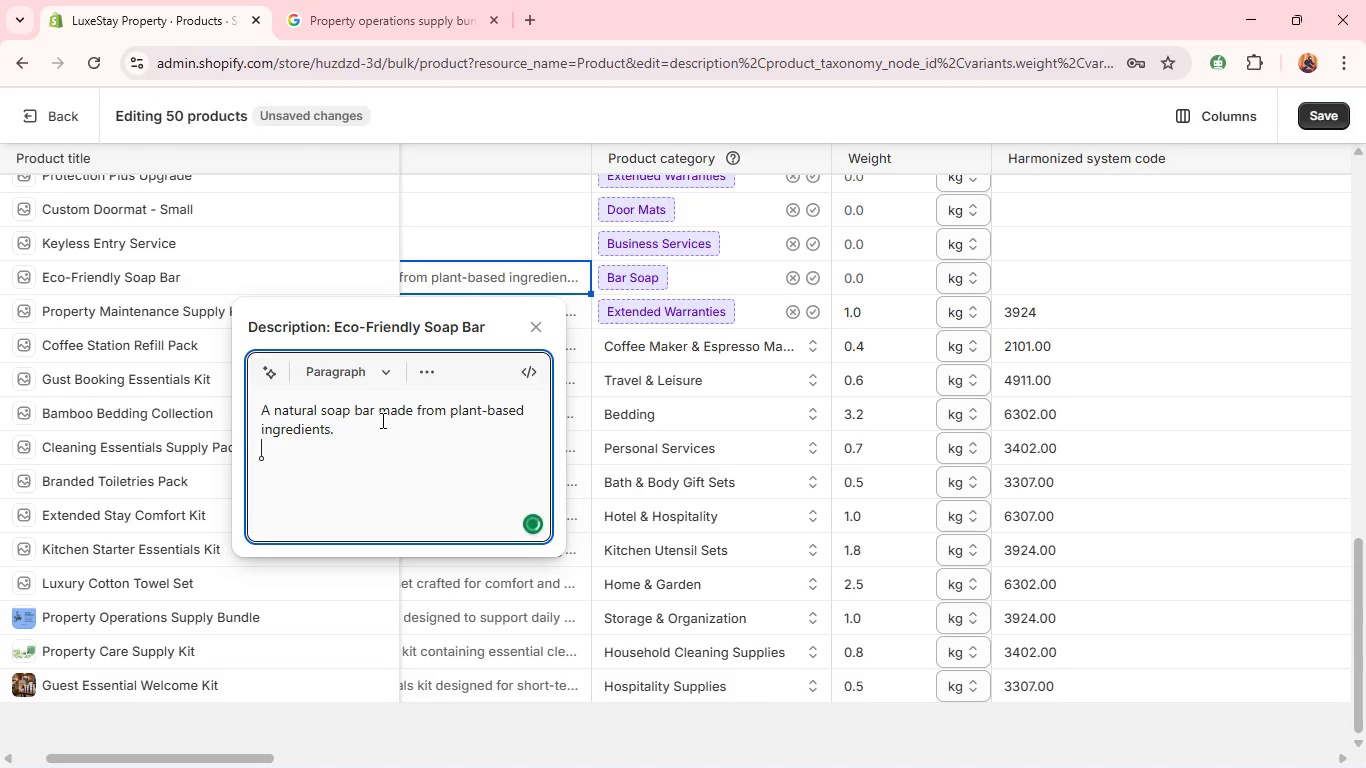 
type(Gentle on skin and suitable for daily use. )
 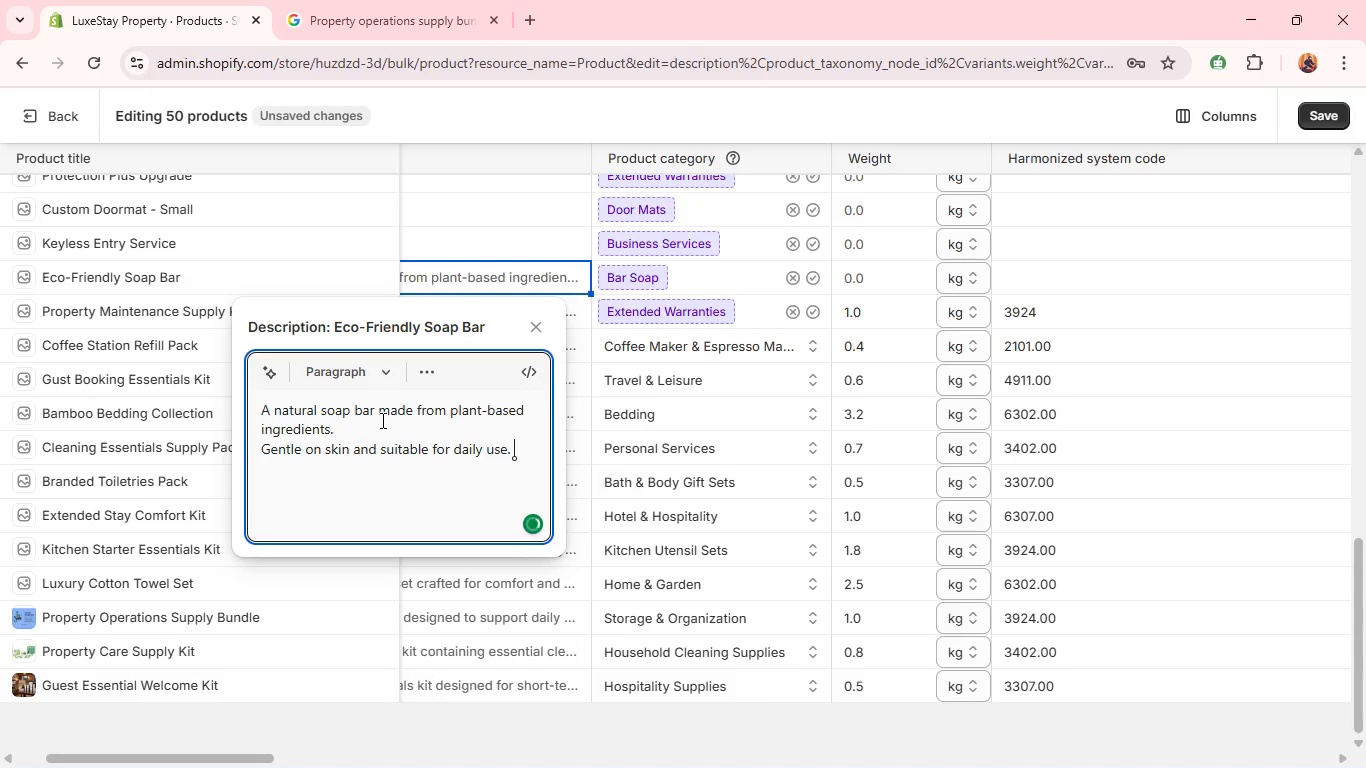 
key(Shift+Enter)
 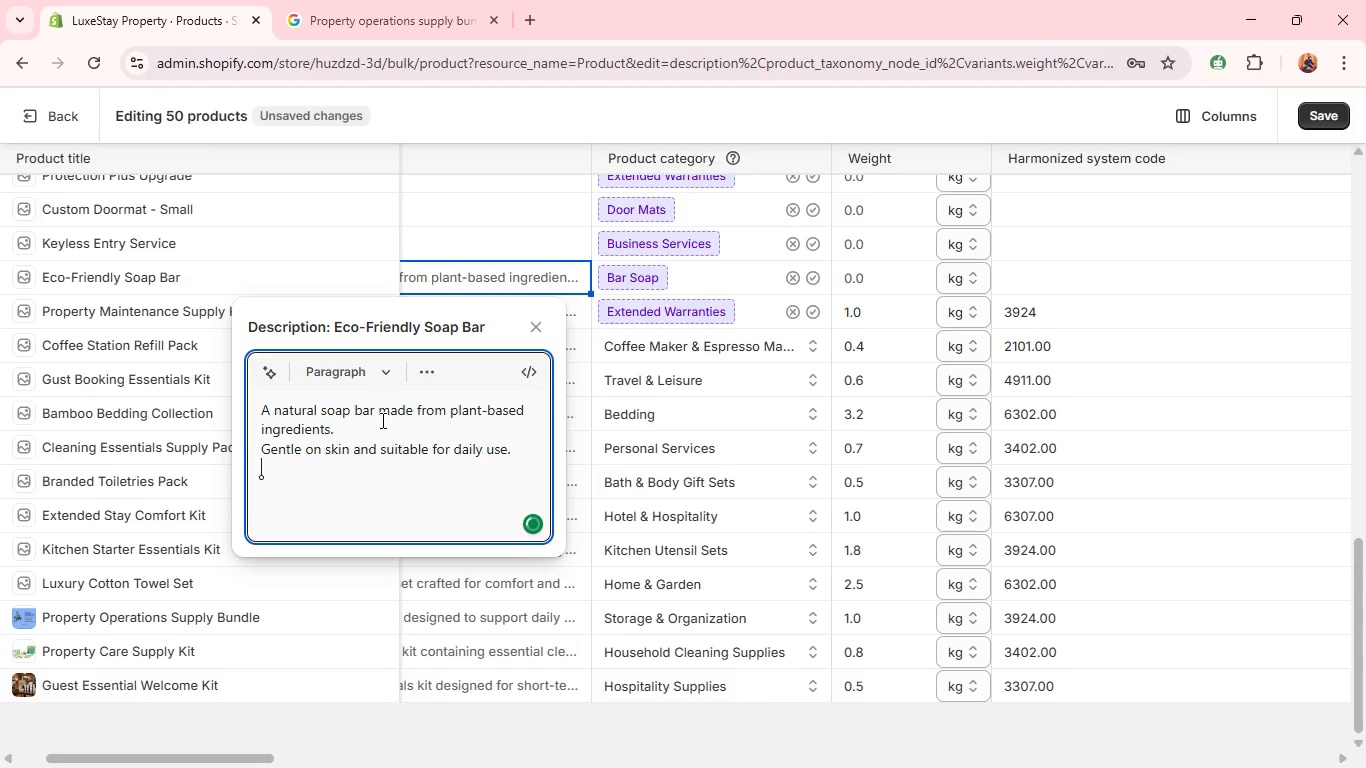 
type(Ideal for guest bathroom in eco-cin)
key(Backspace)
key(Backspace)
type(onscious properties.)
 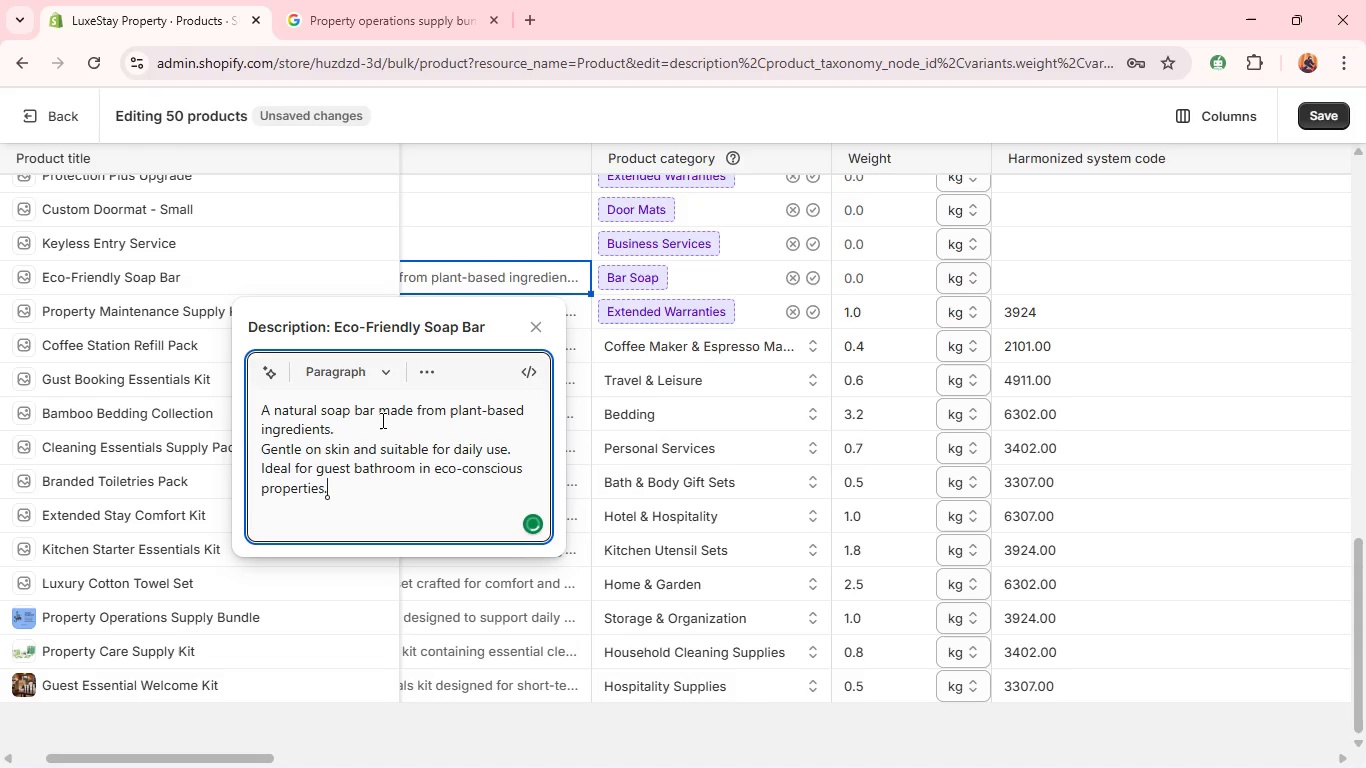 
key(Shift+Enter)
 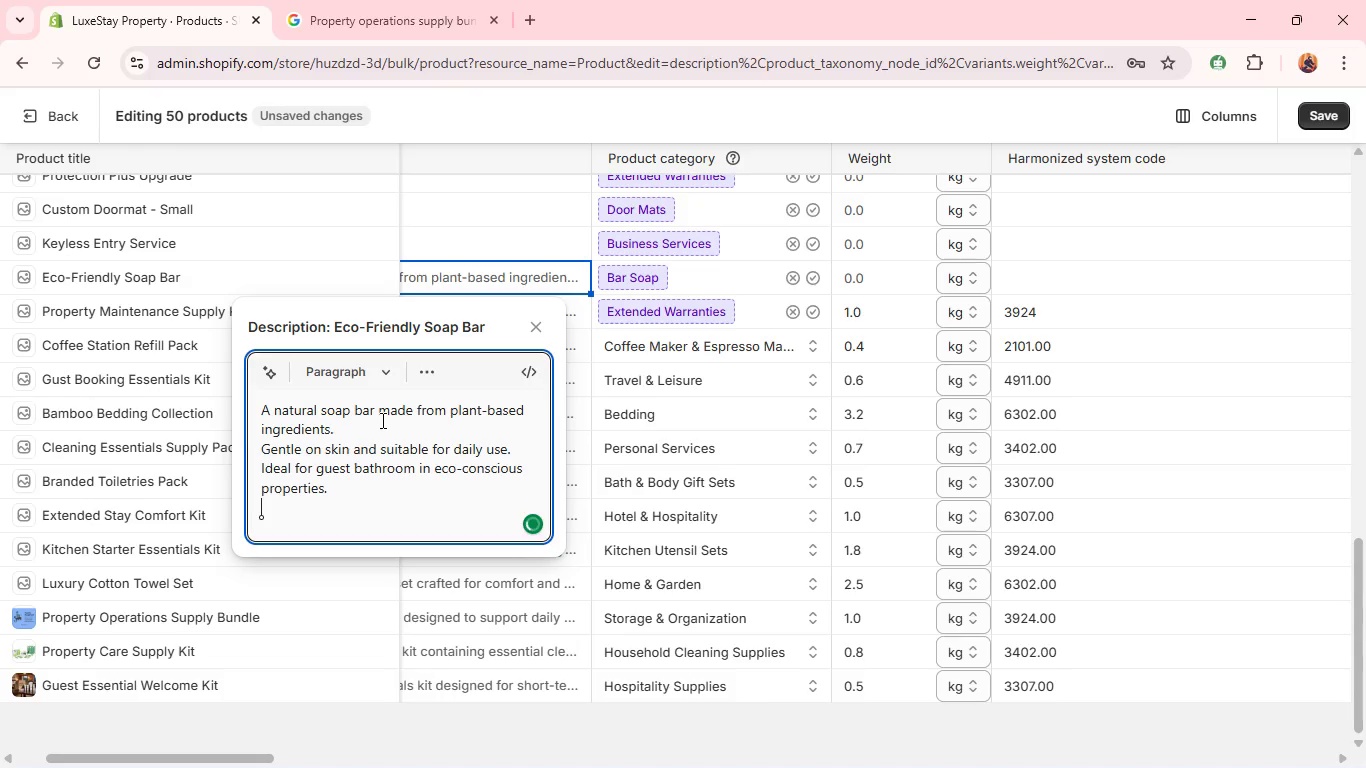 
type(A simple and sui)
key(Backspace)
type(stainable hygiene solution.)
 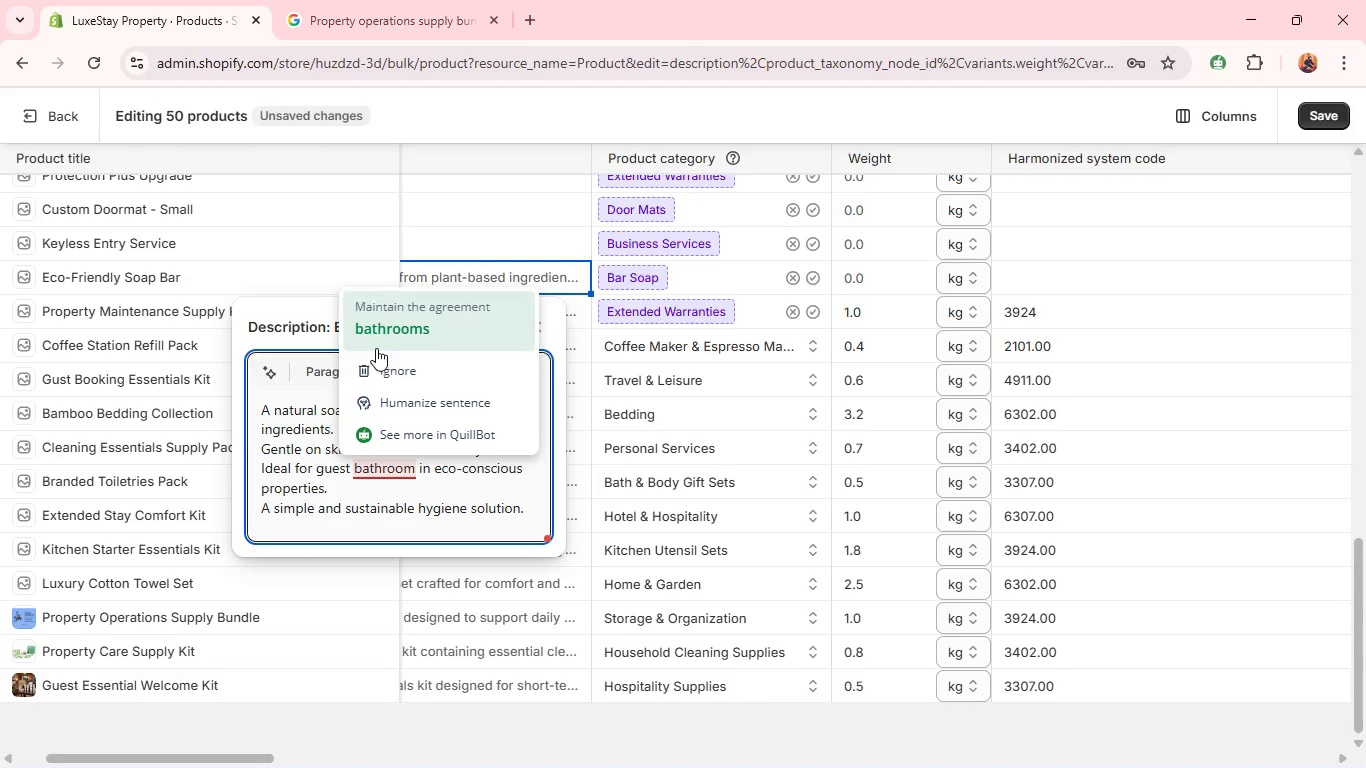 
left_click([379, 322])
 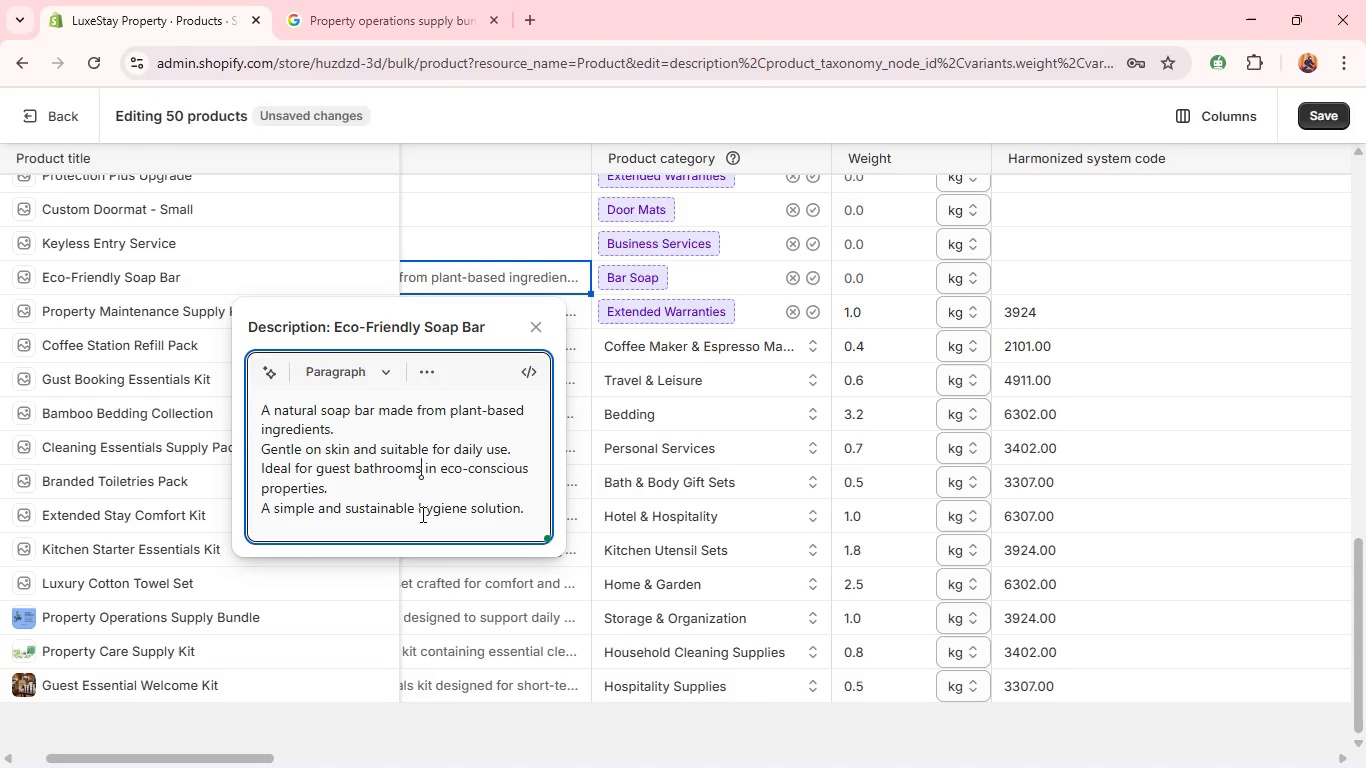 
left_click([431, 477])
 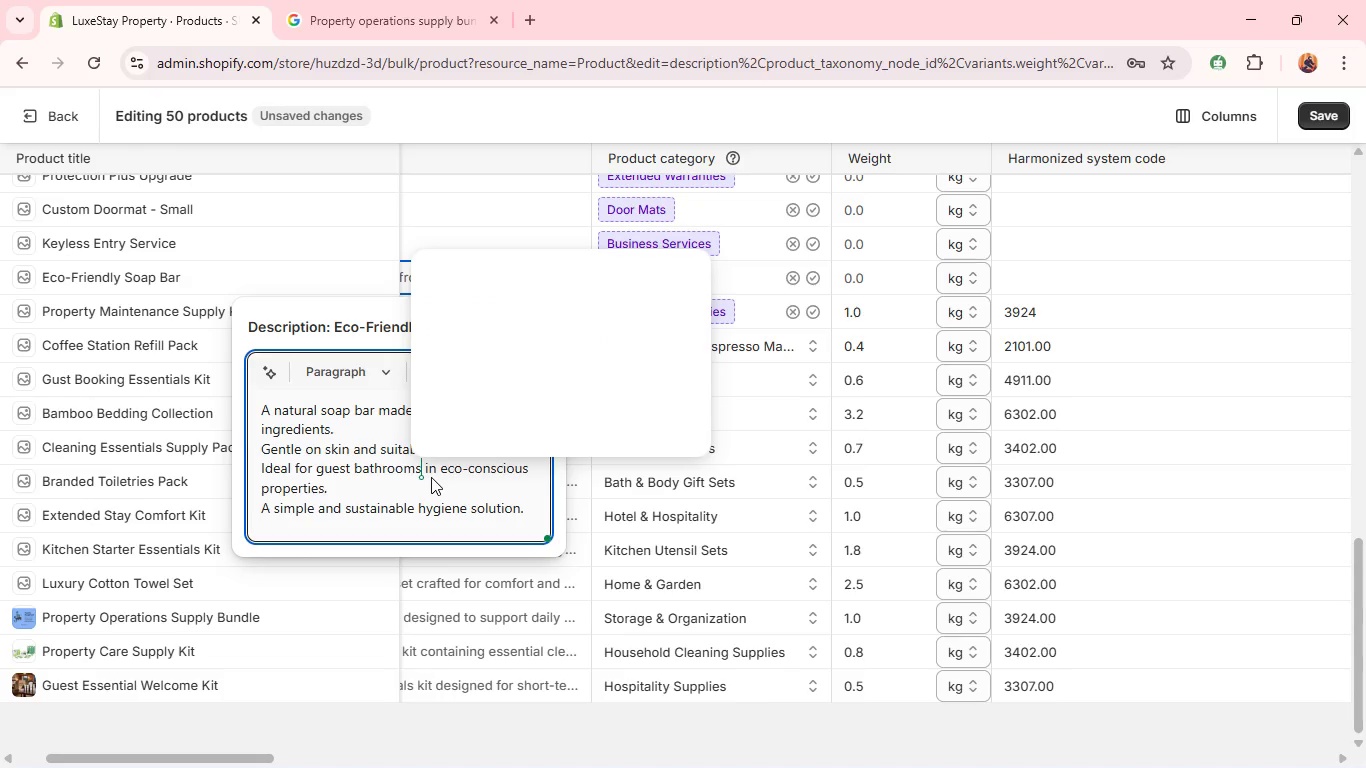 
key(Enter)
 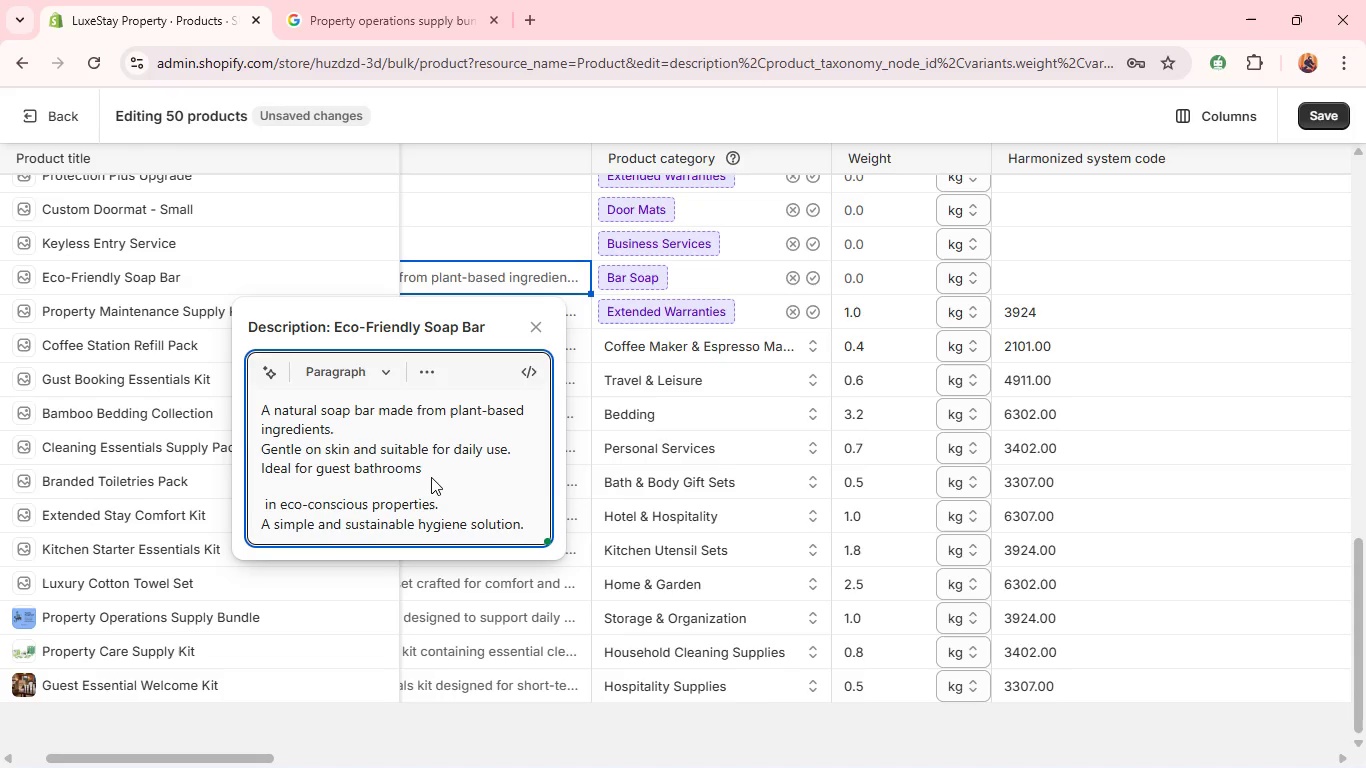 
key(Backspace)
 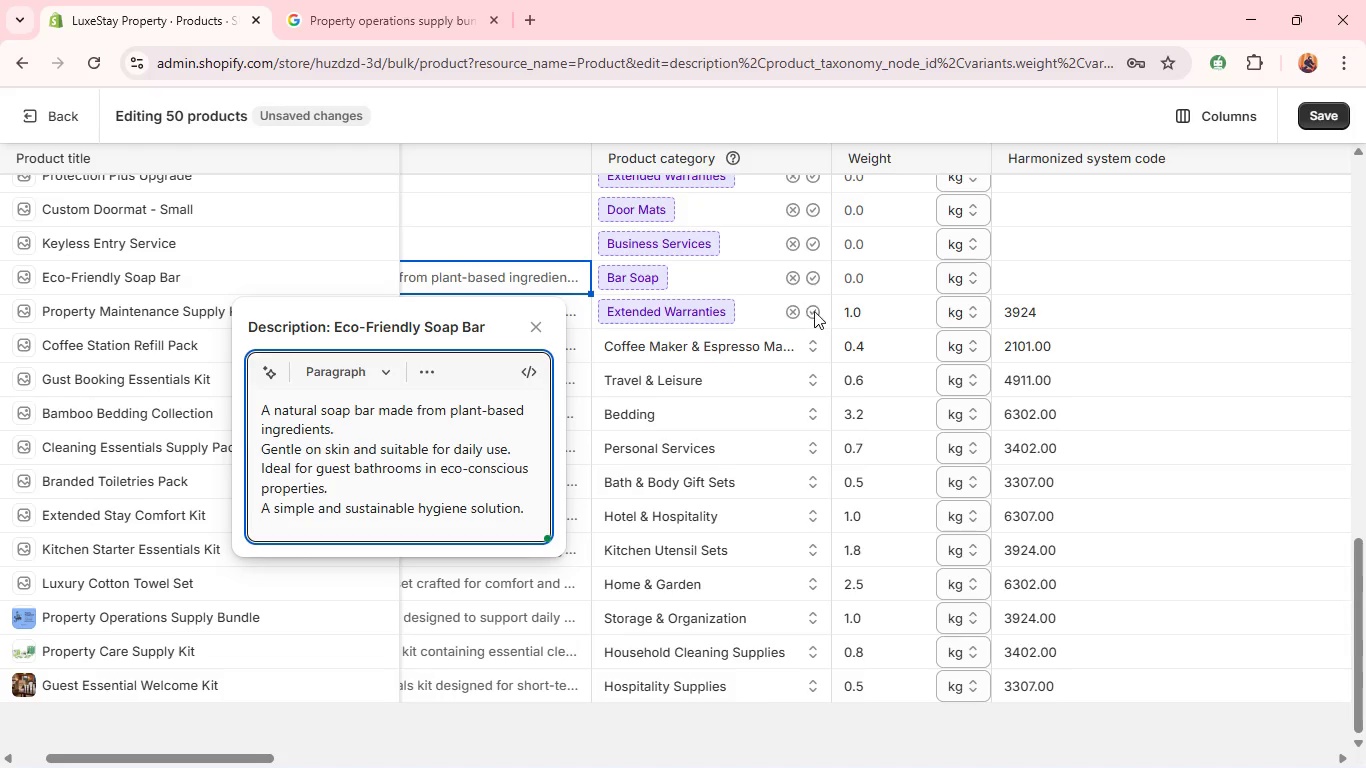 
wait(5.12)
 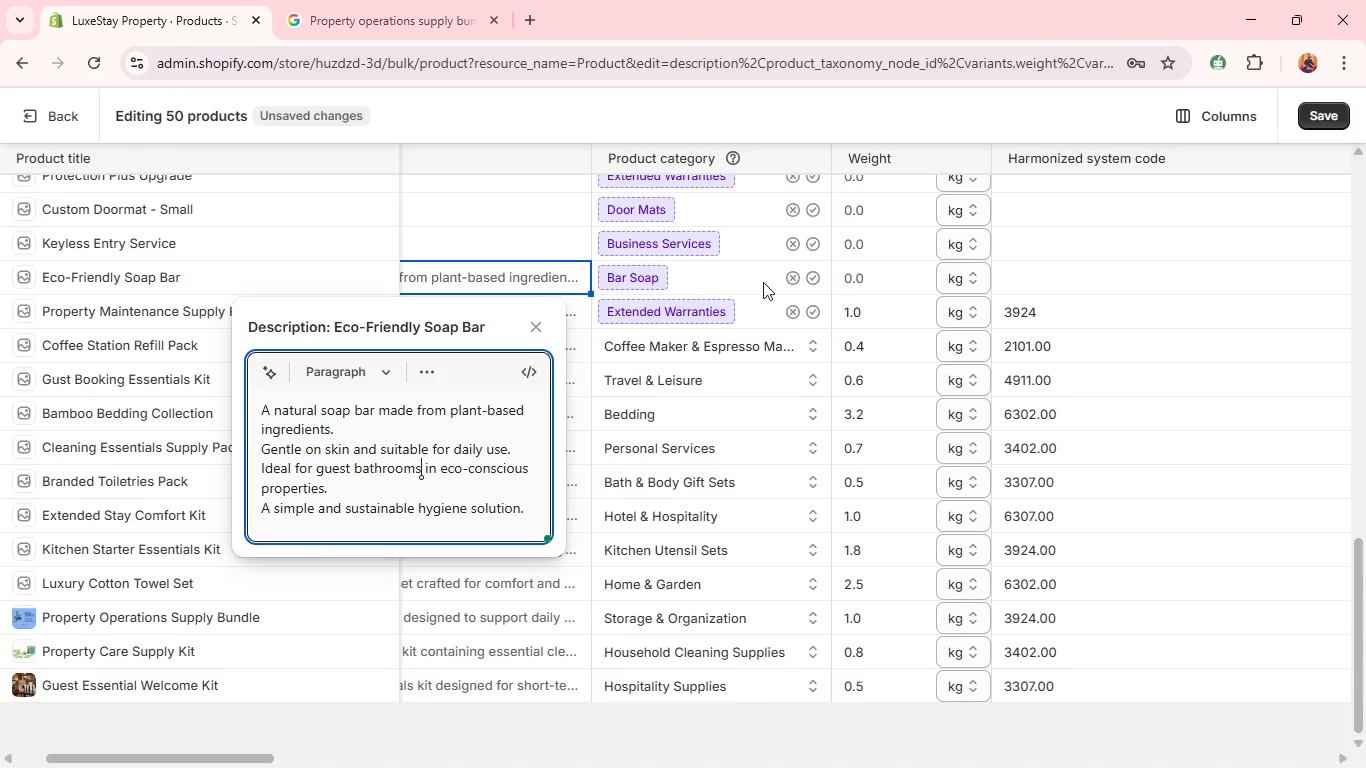 
left_click([815, 311])
 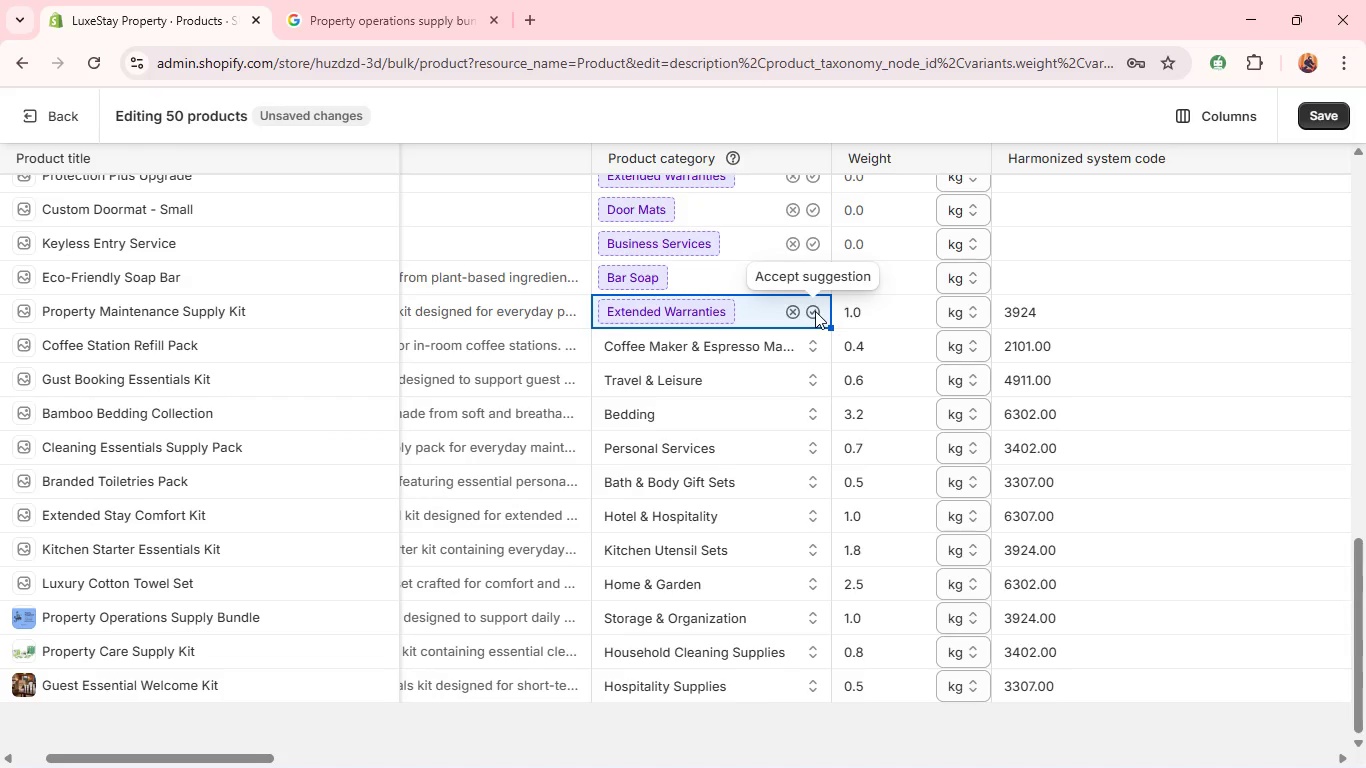 
left_click([815, 311])
 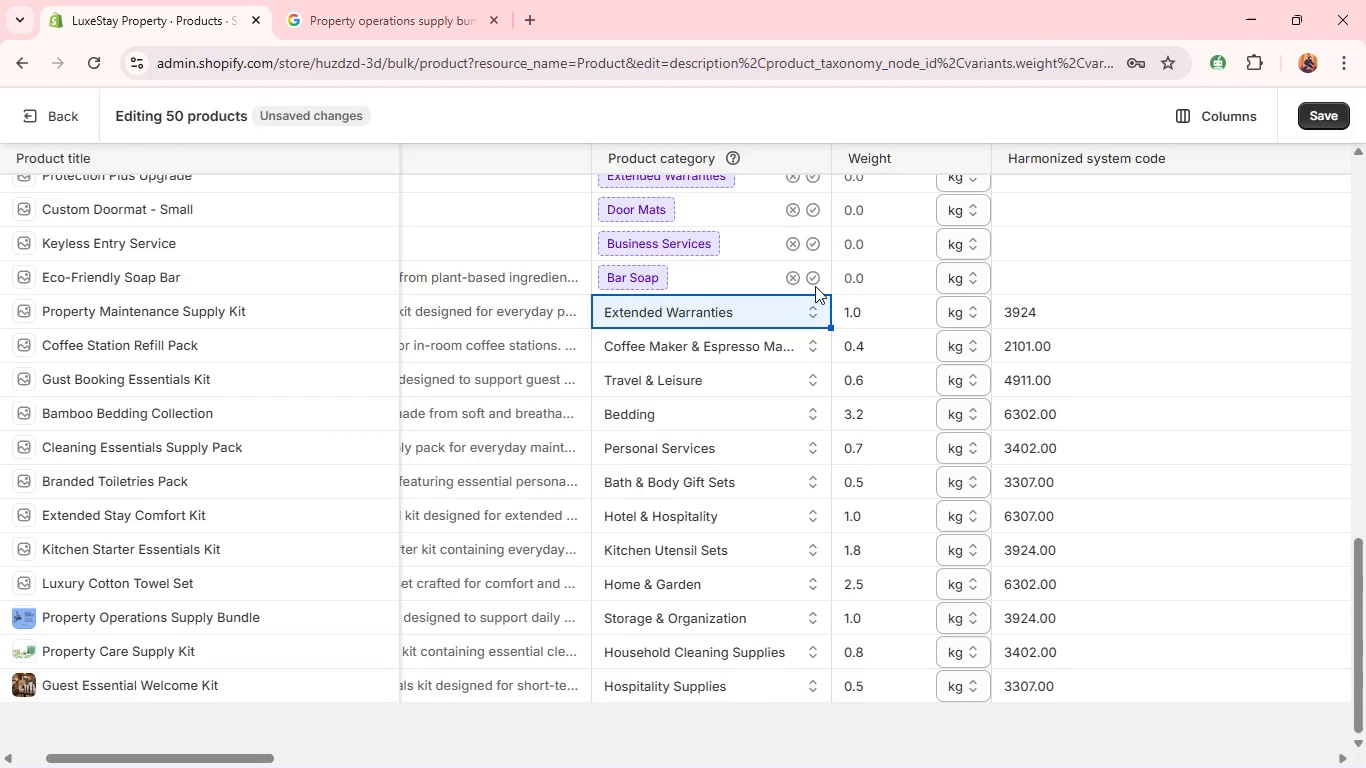 
left_click([812, 273])
 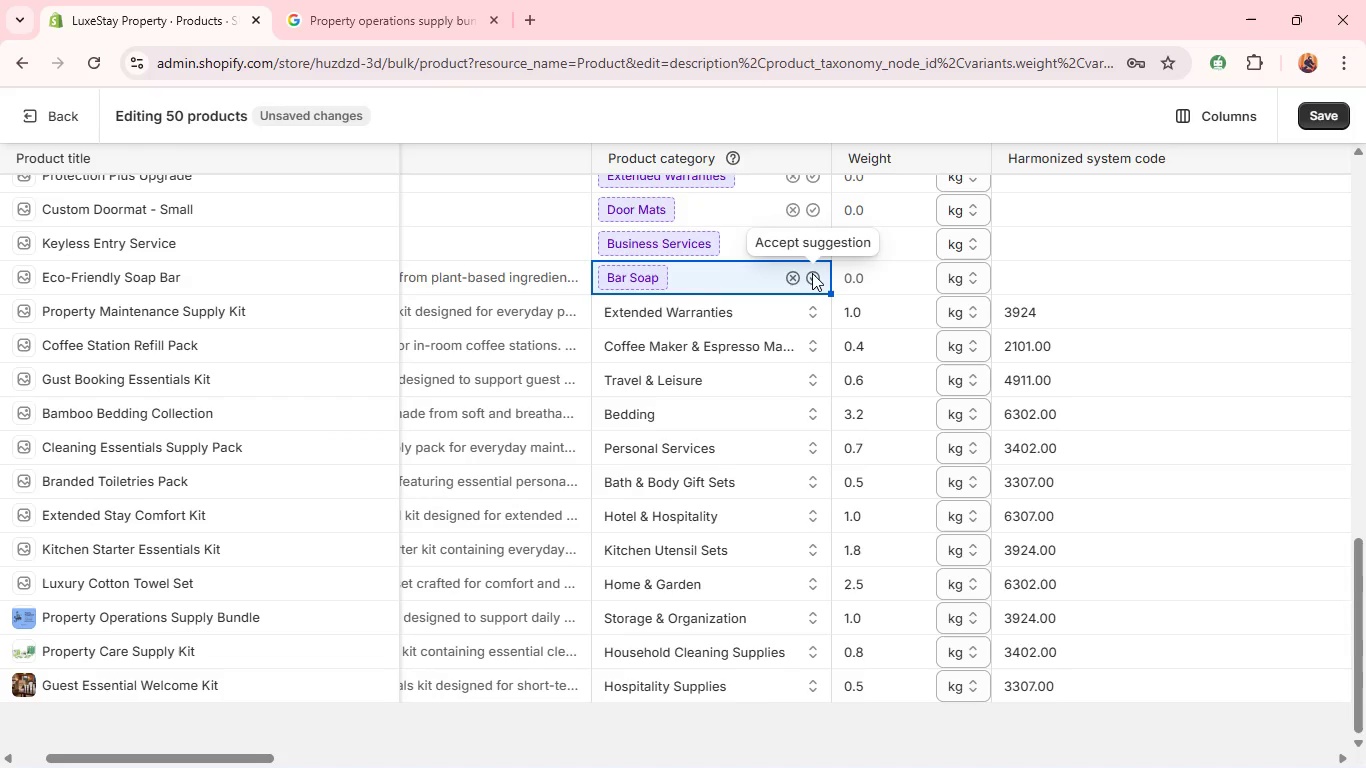 
left_click([812, 273])
 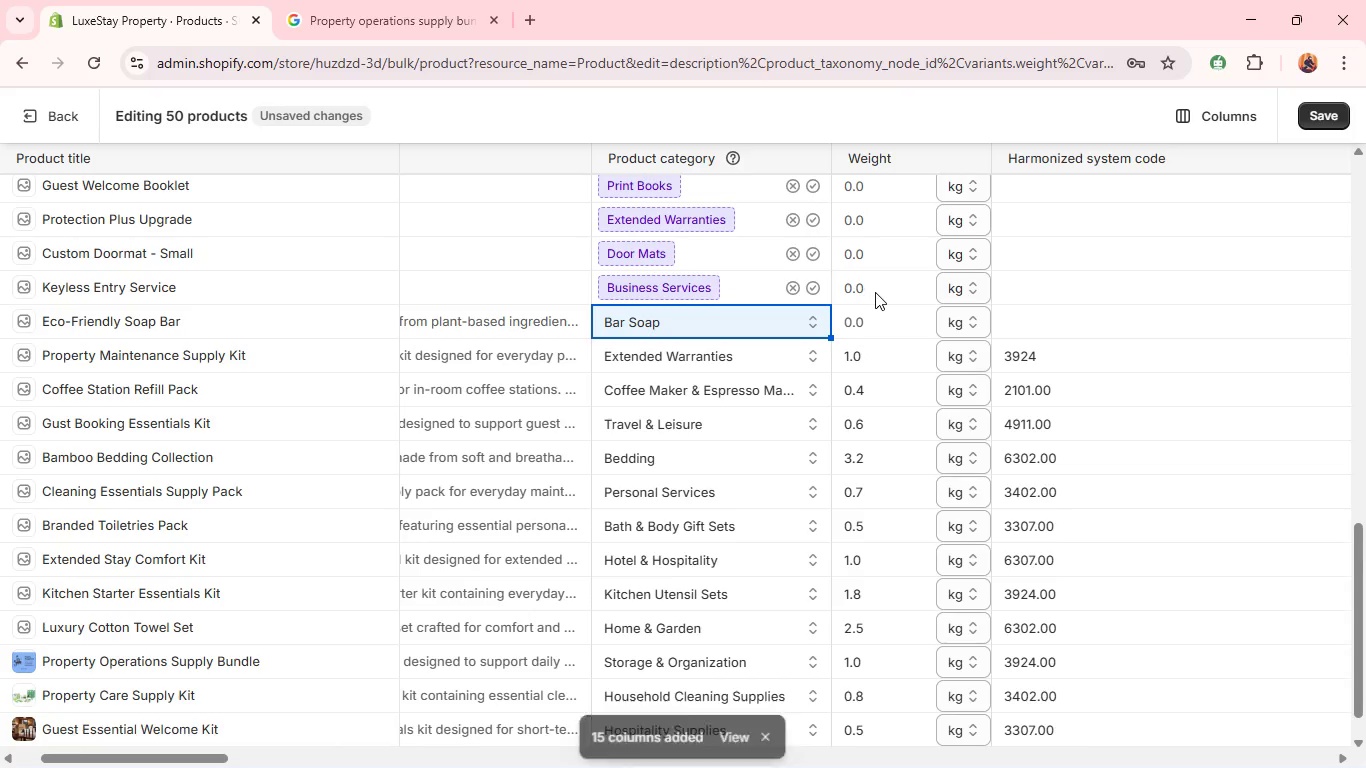 
left_click([884, 327])
 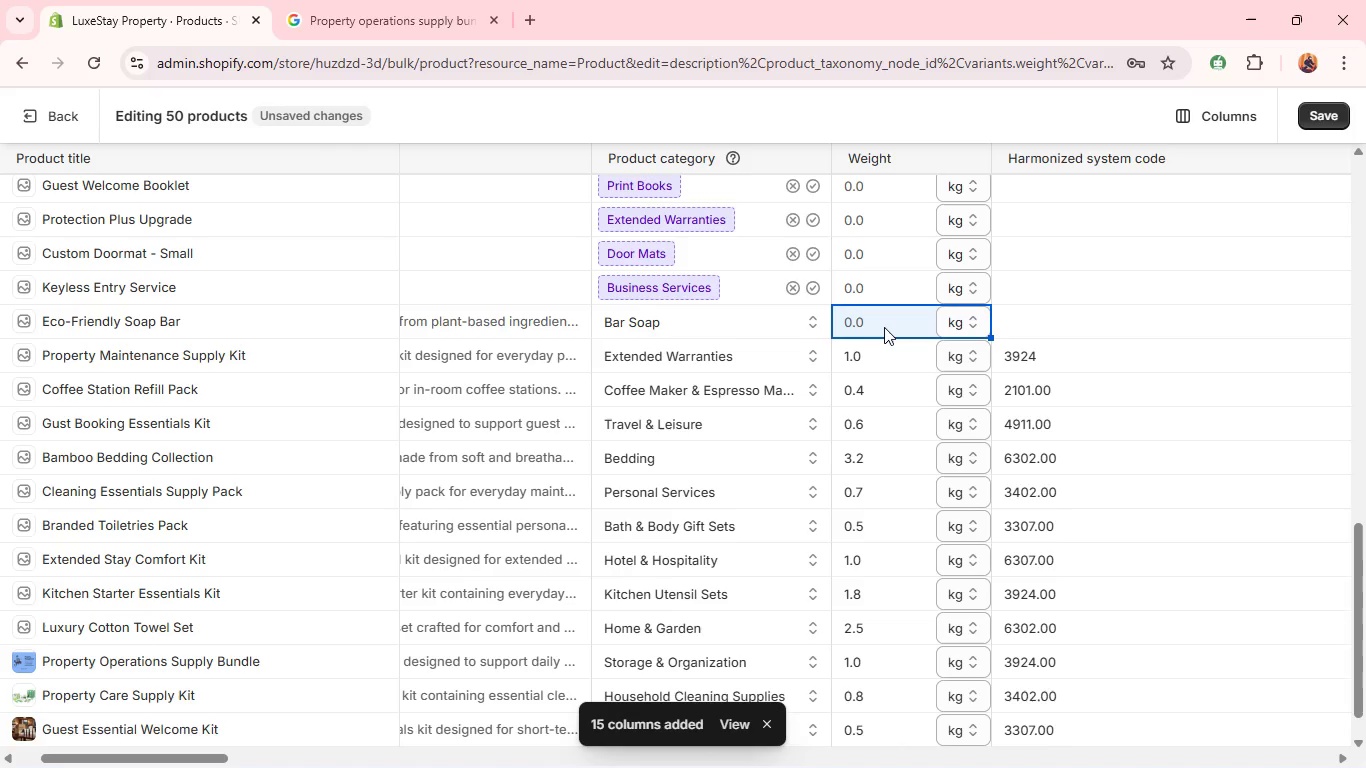 
key(Period)
 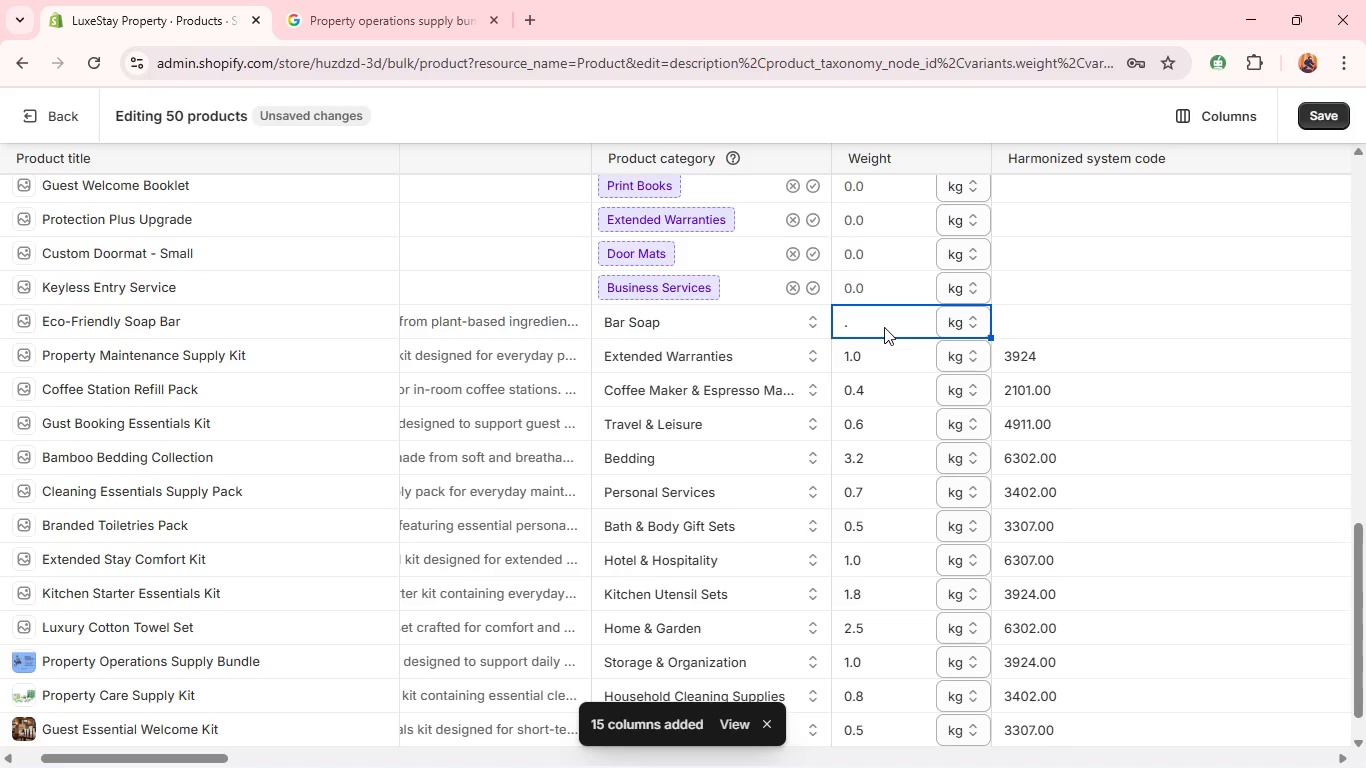 
key(1)
 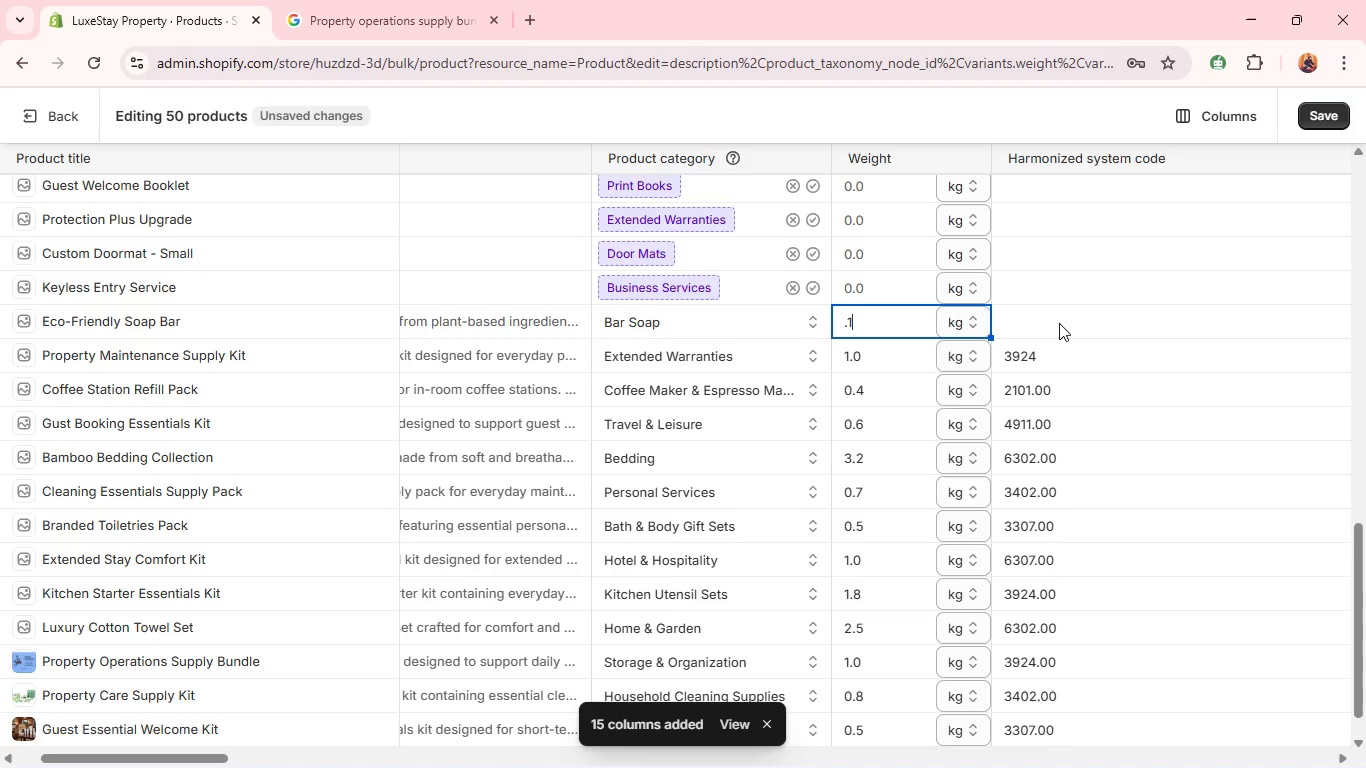 
left_click([1059, 323])
 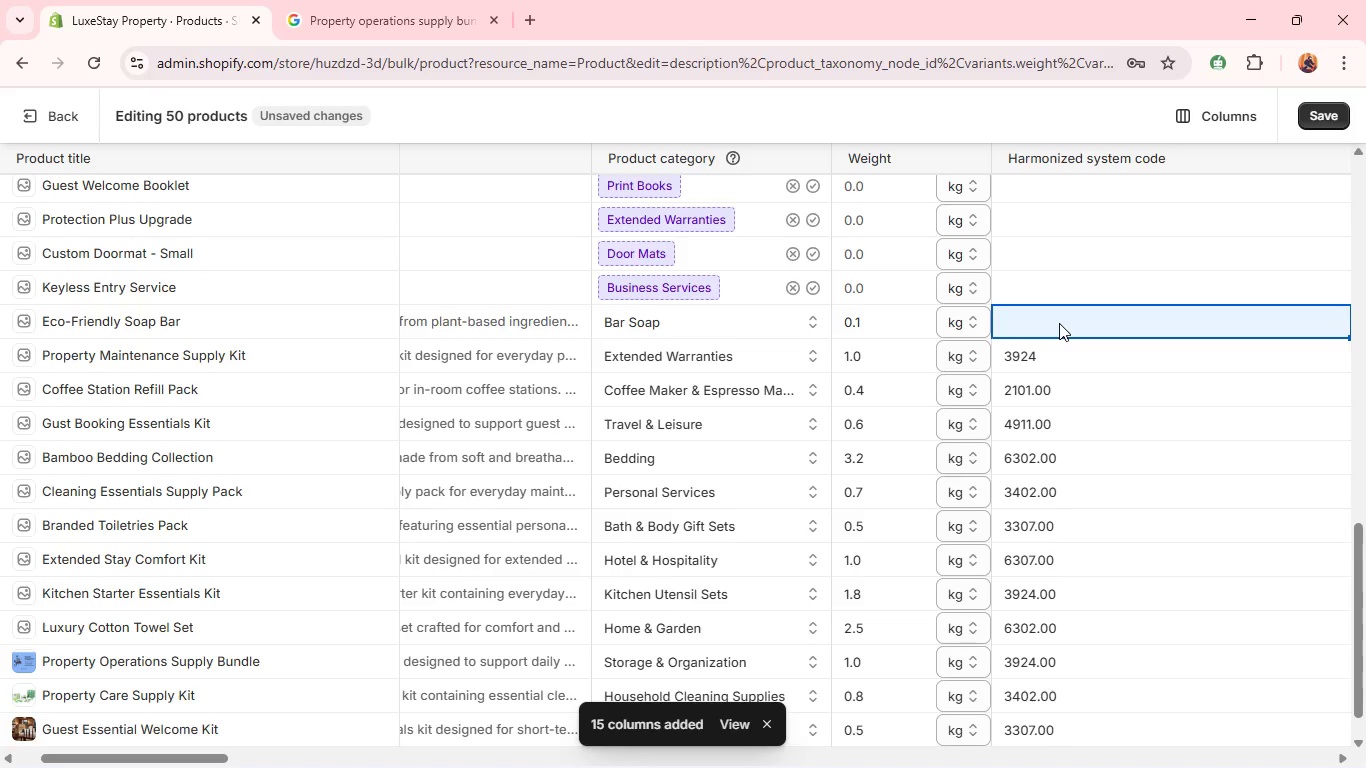 
type(3402)
key(Backspace)
type(1)
 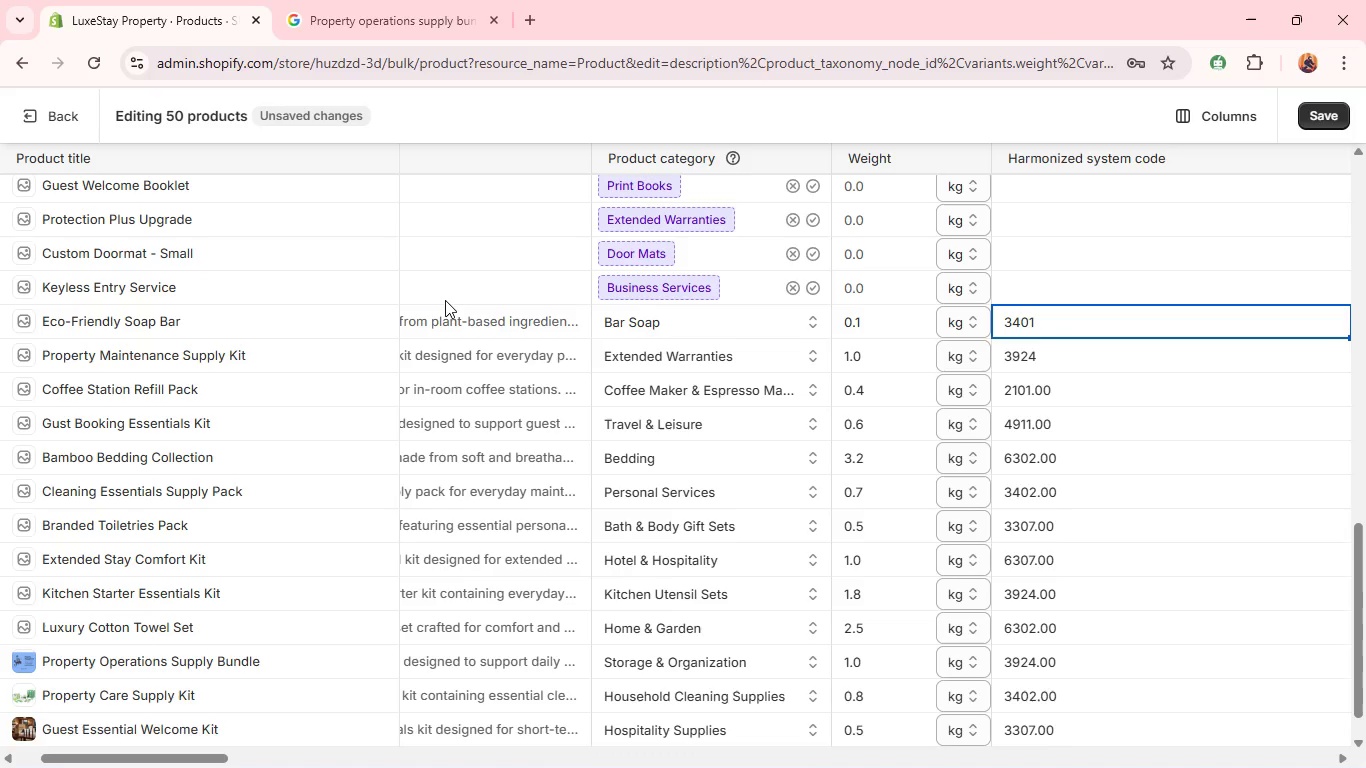 
left_click([333, 294])
 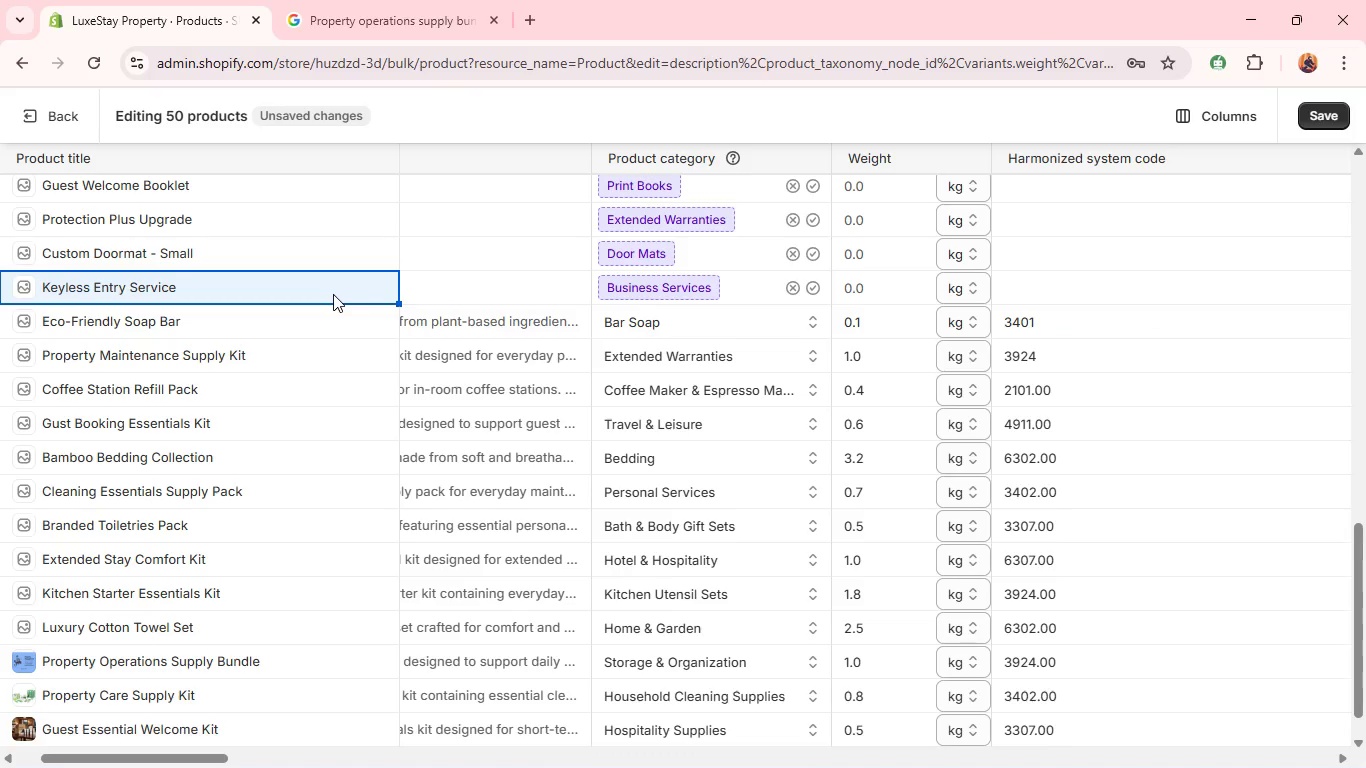 
double_click([333, 294])
 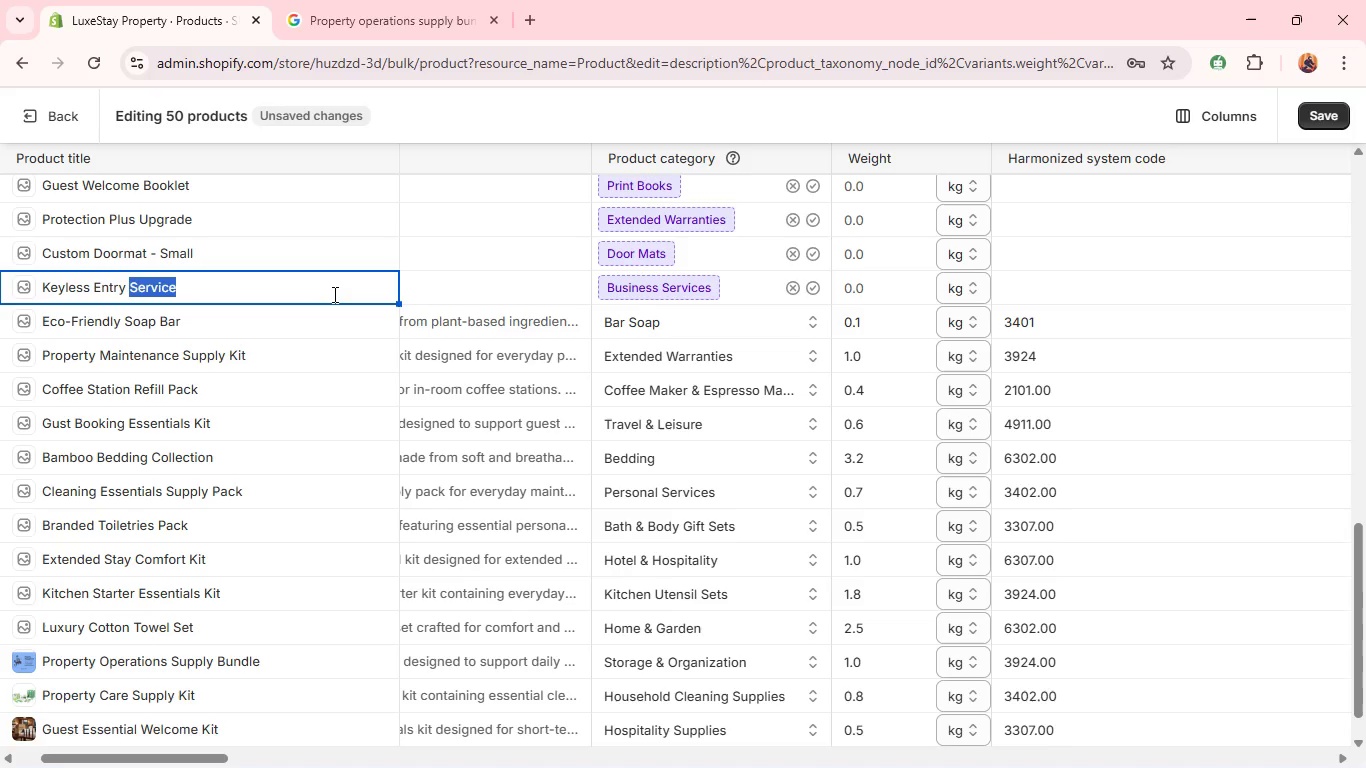 
type(Device Kit )
 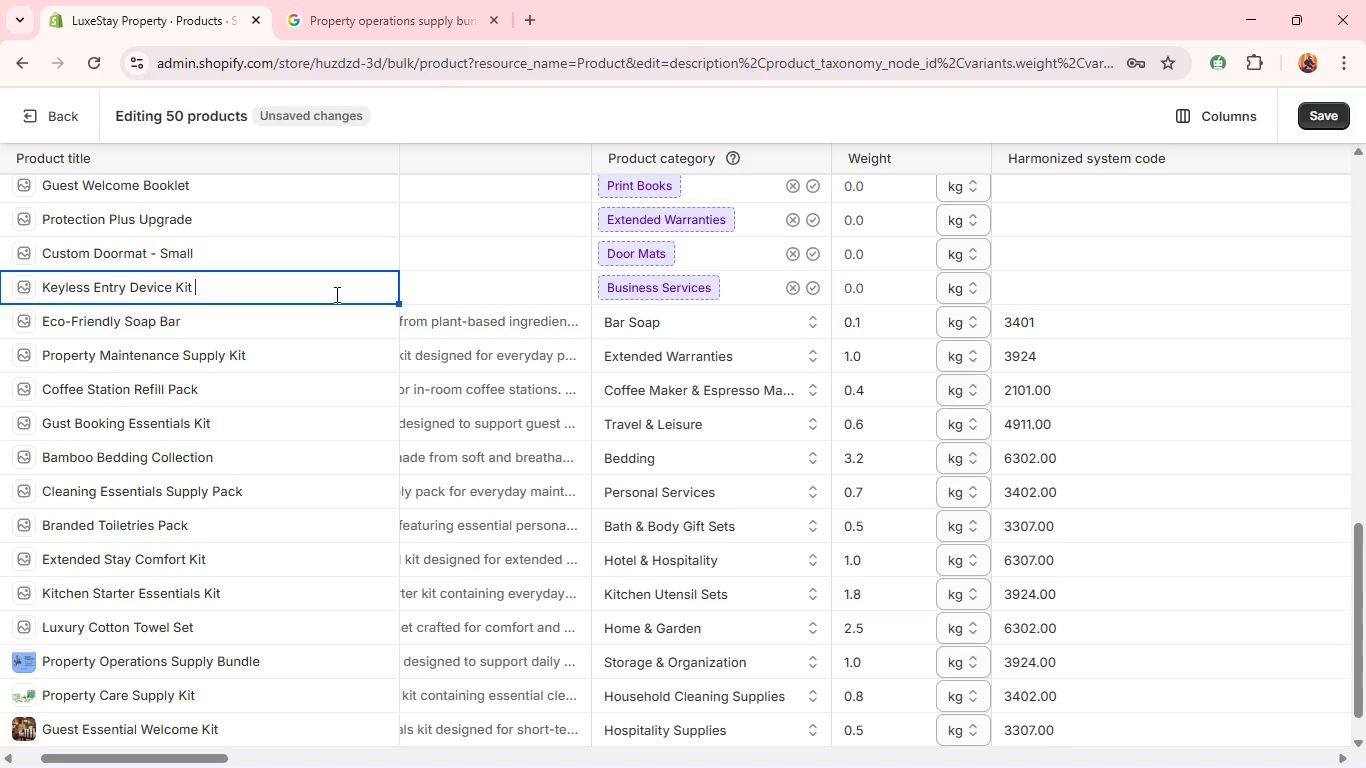 
left_click([463, 300])
 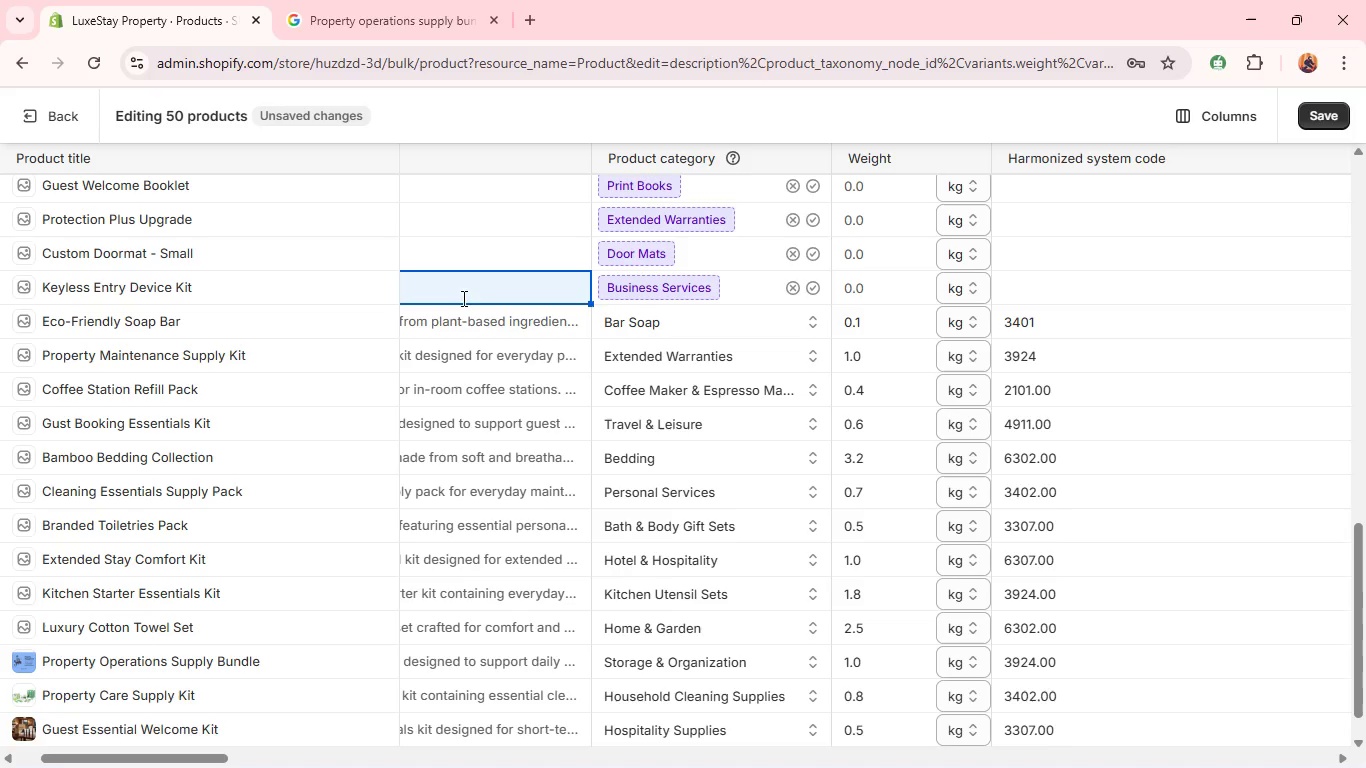 
double_click([458, 294])
 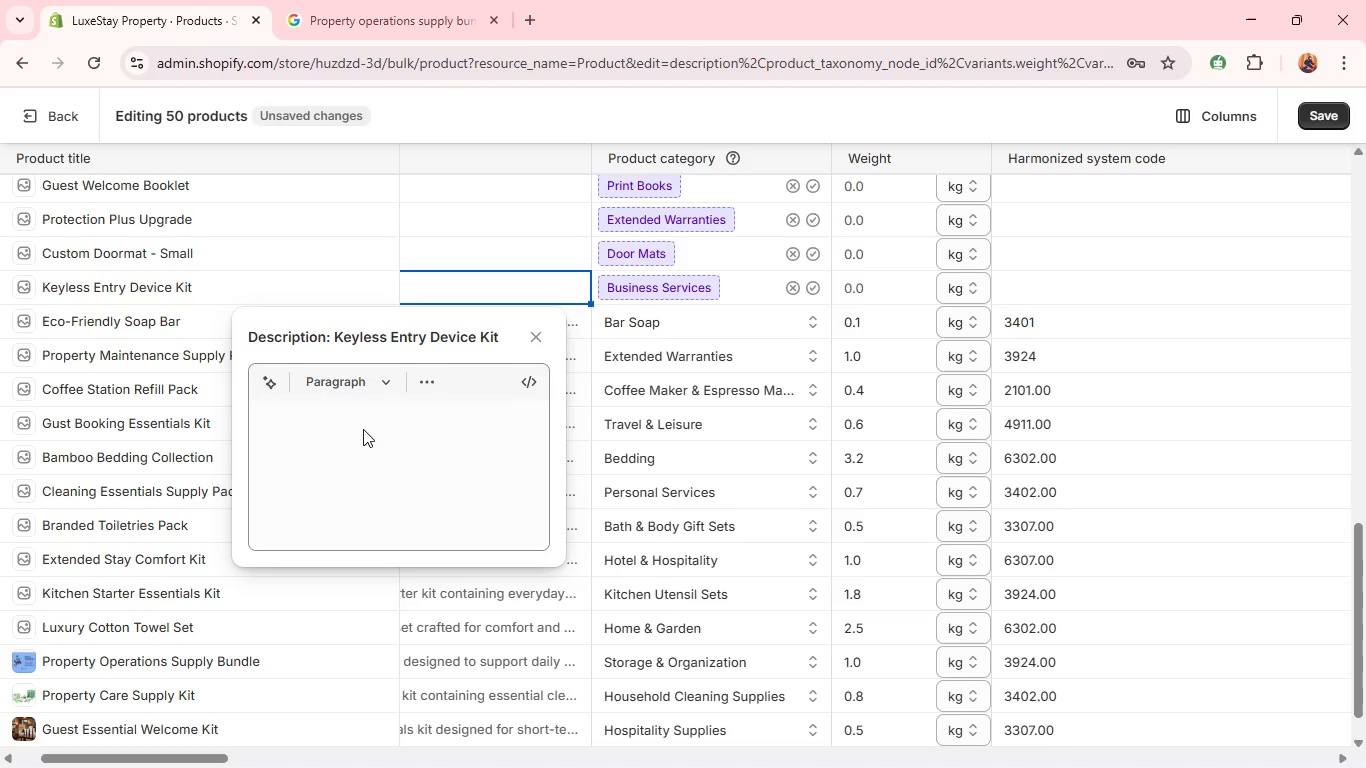 
left_click([335, 443])
 